 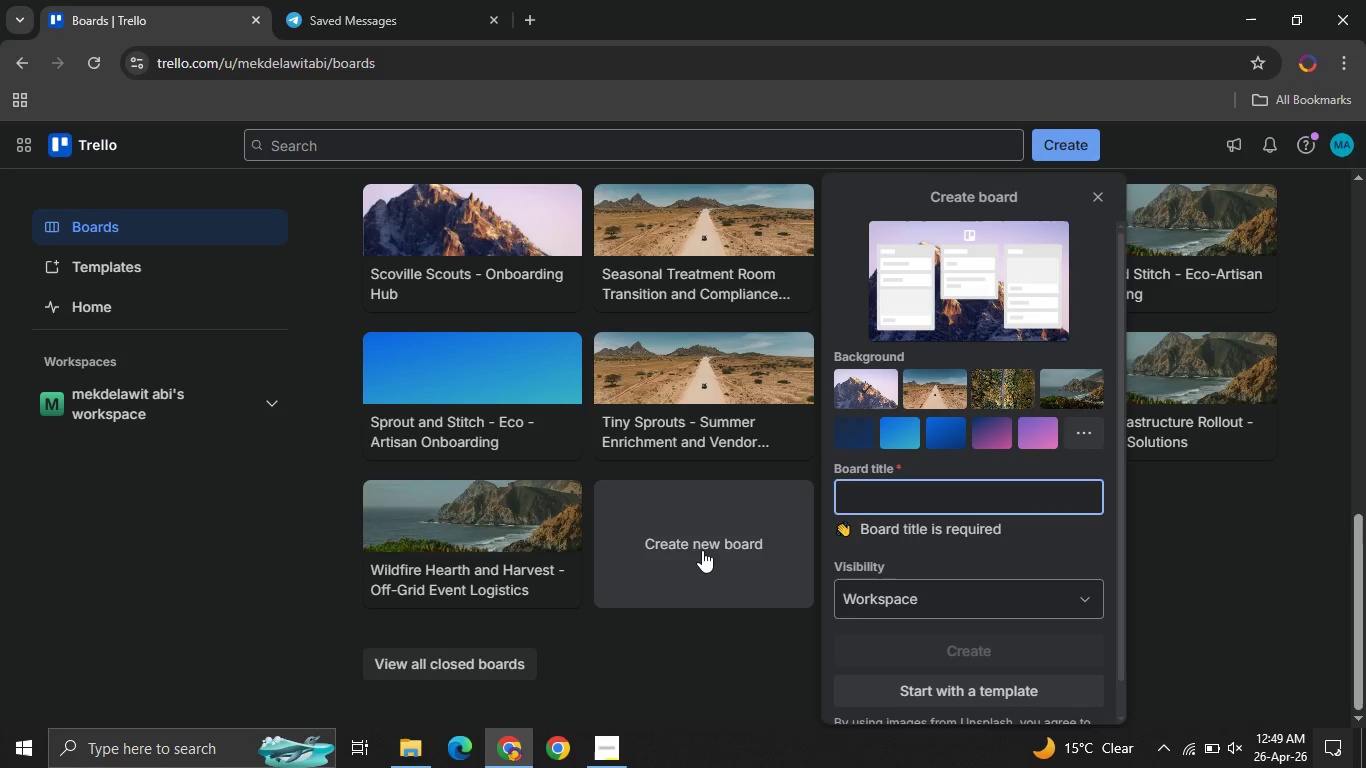 
left_click([866, 507])
 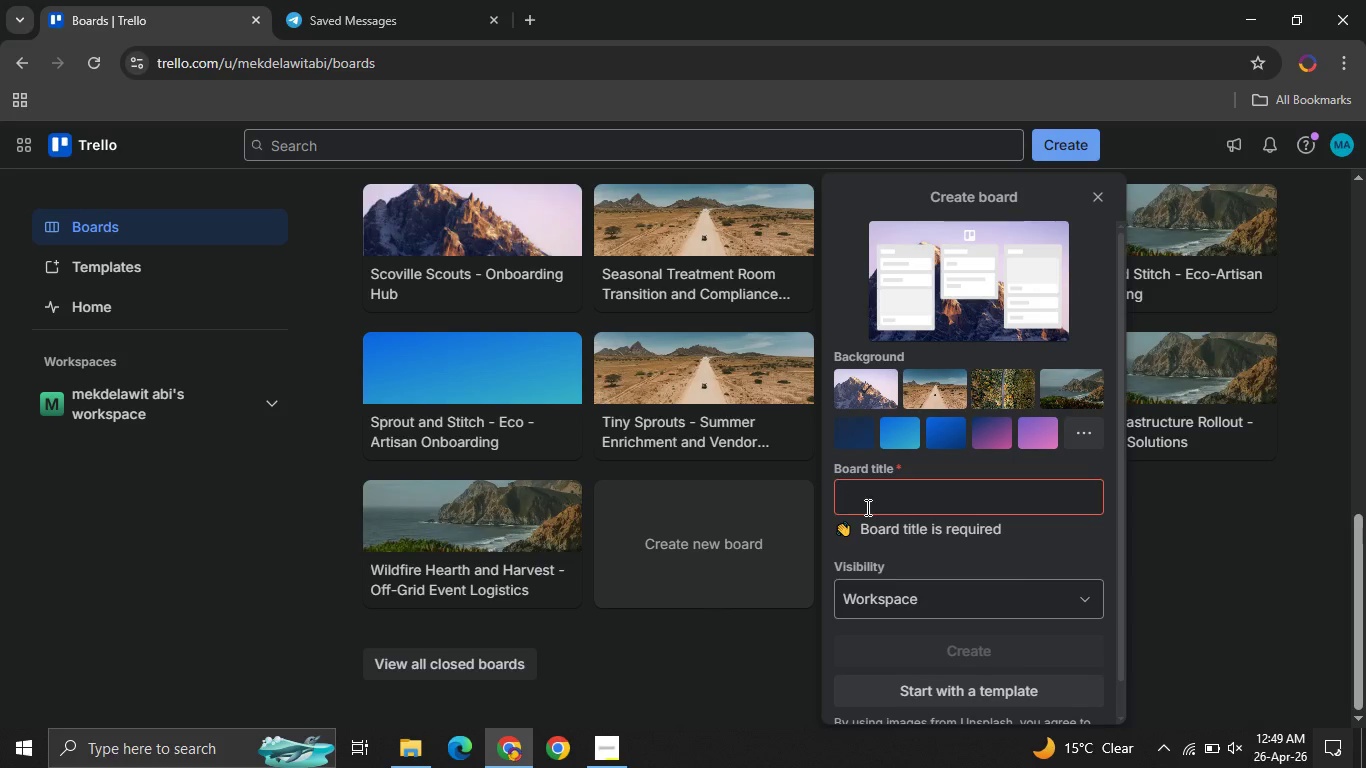 
wait(8.36)
 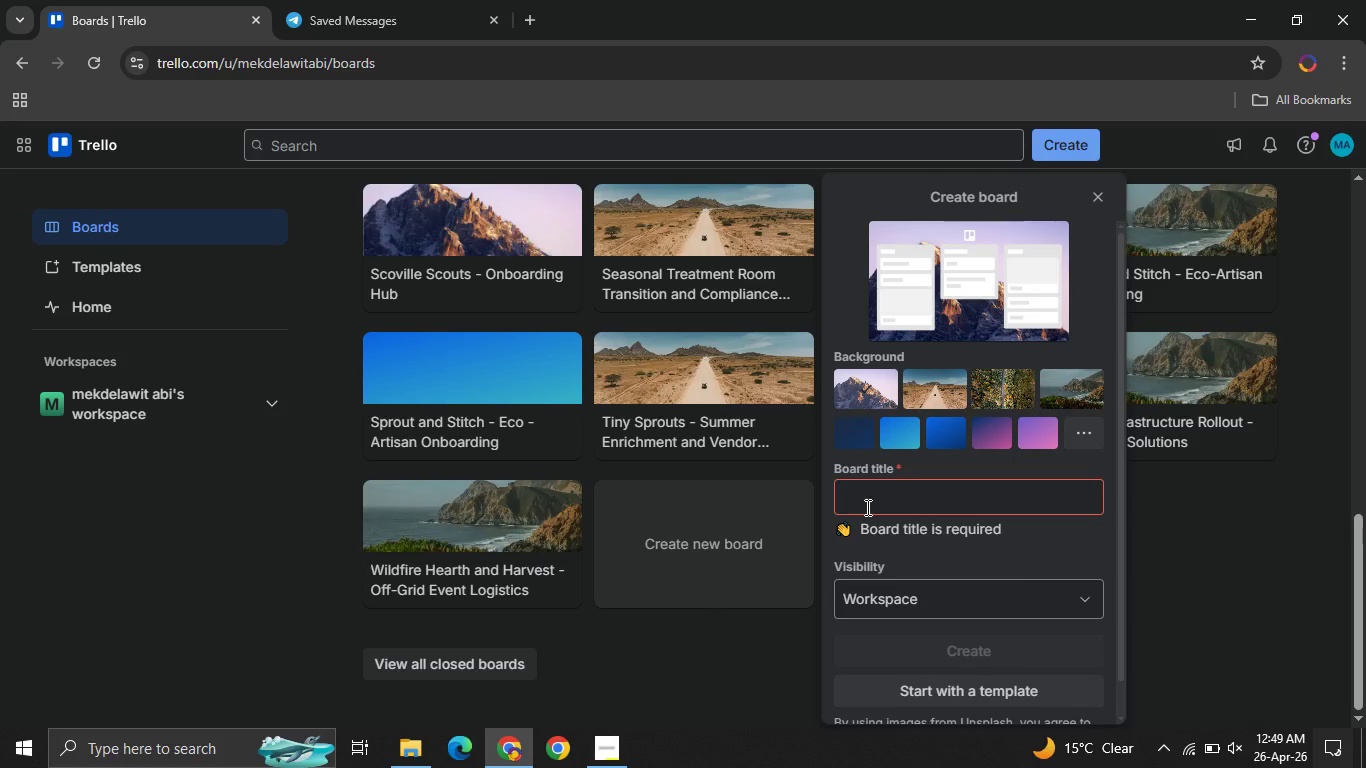 
type(Practitioner Email Migration & Identity Tracker - Vitality Hub)
 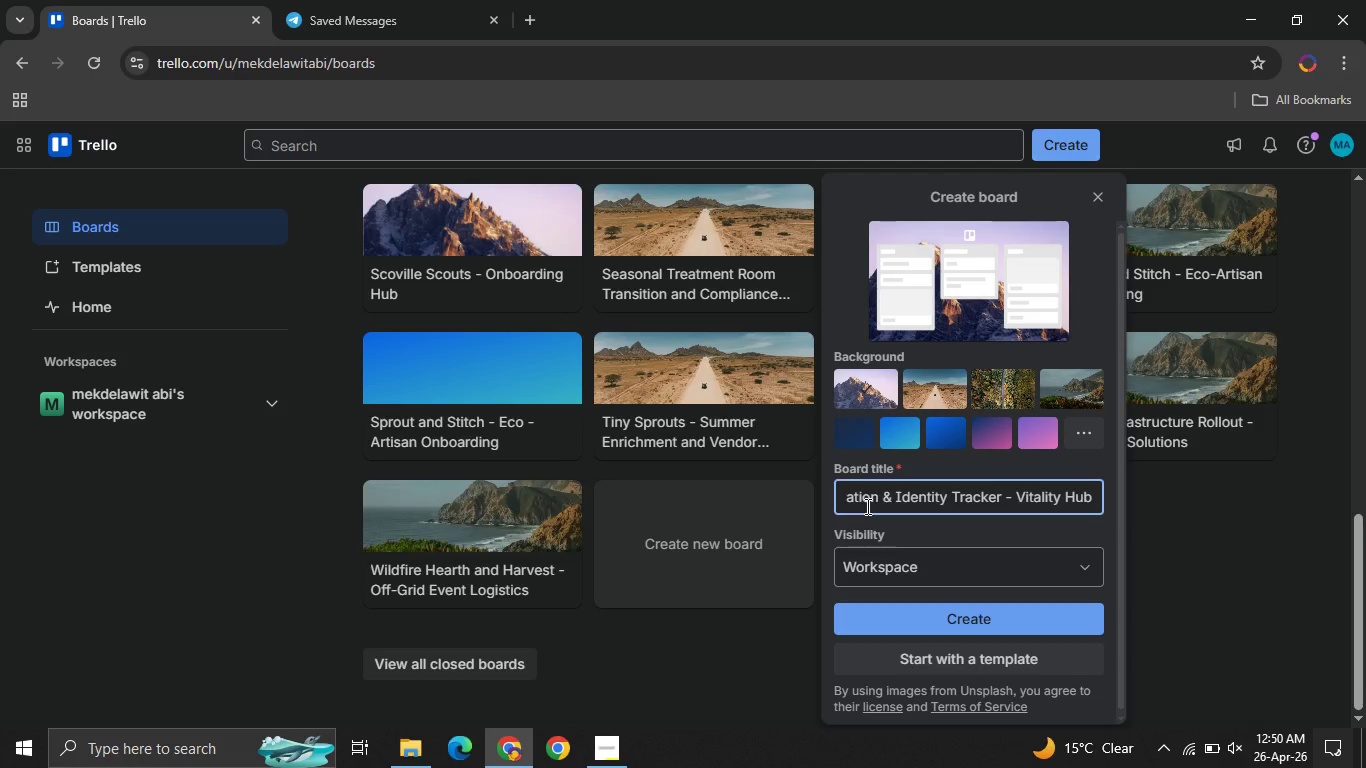 
mouse_move([959, 414])
 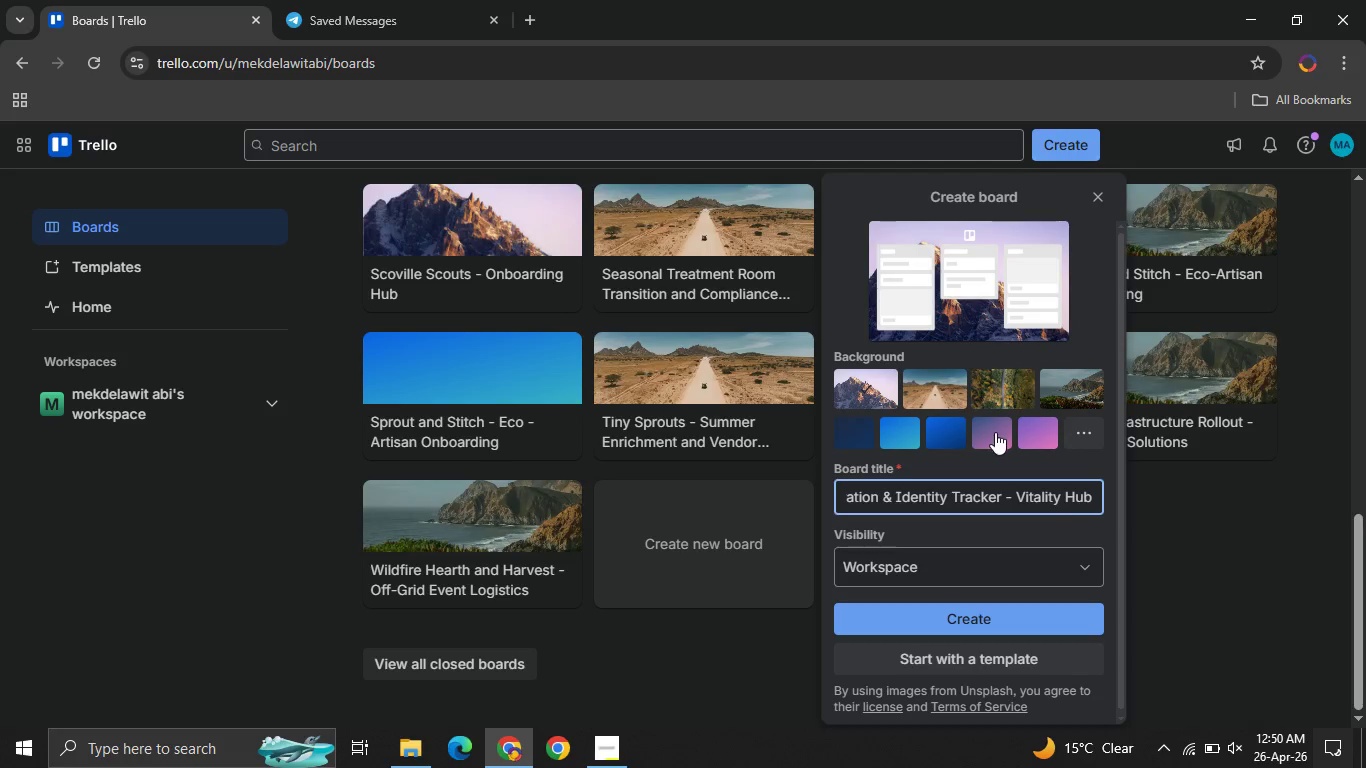 
left_click([994, 432])
 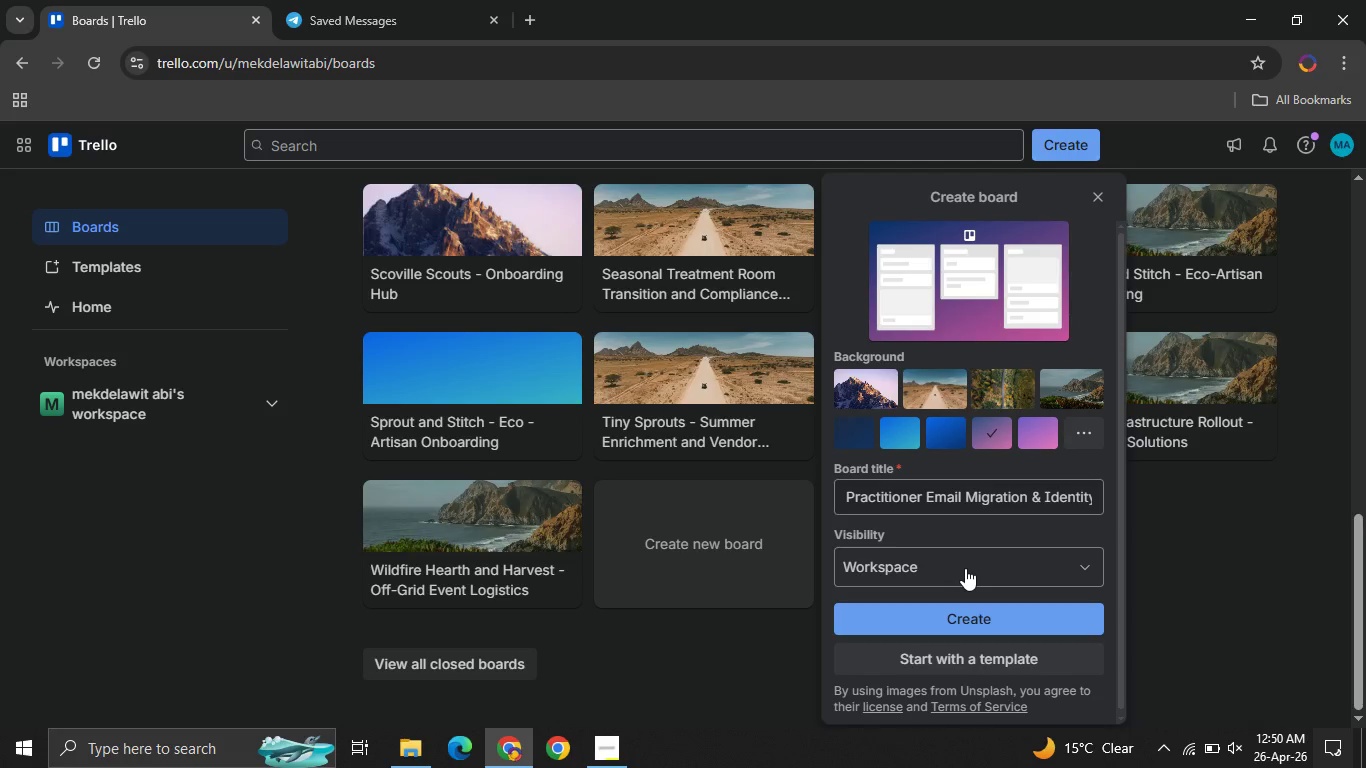 
left_click([965, 568])
 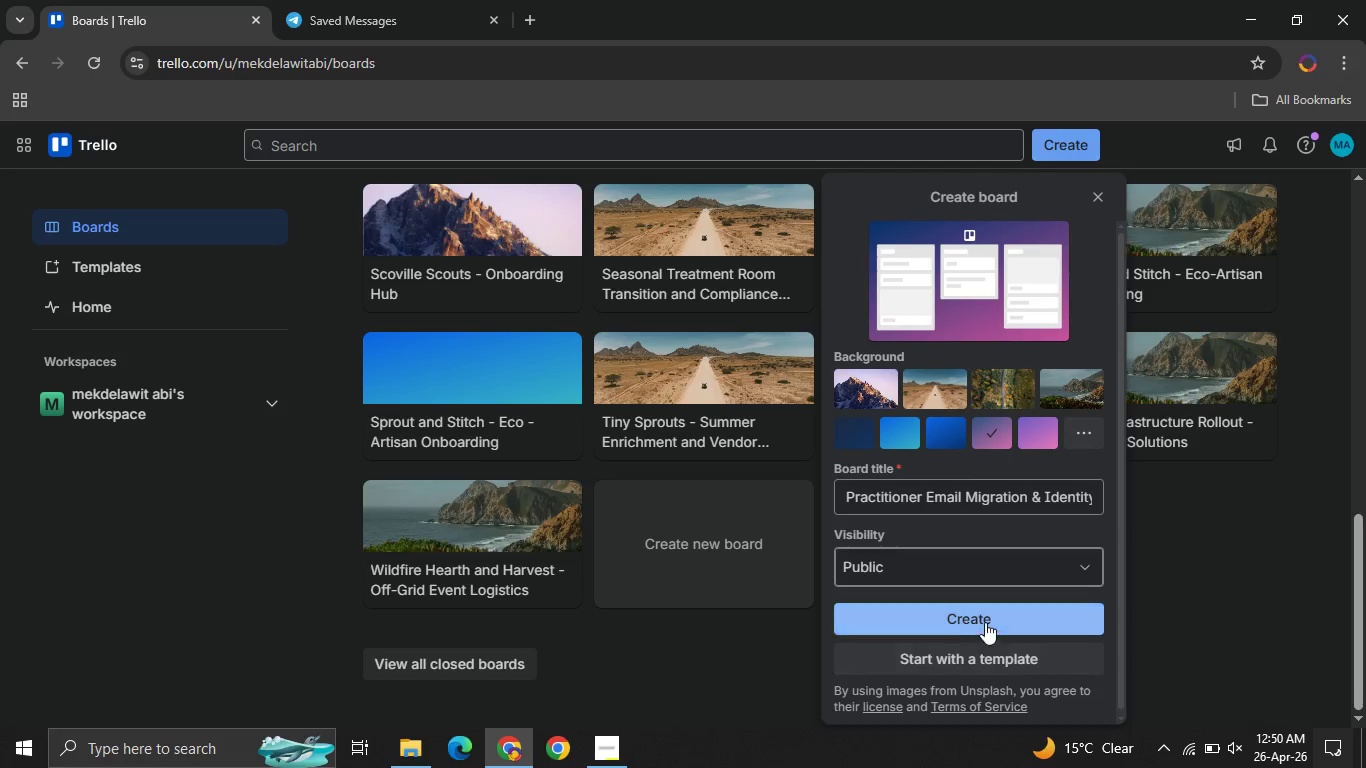 
wait(5.05)
 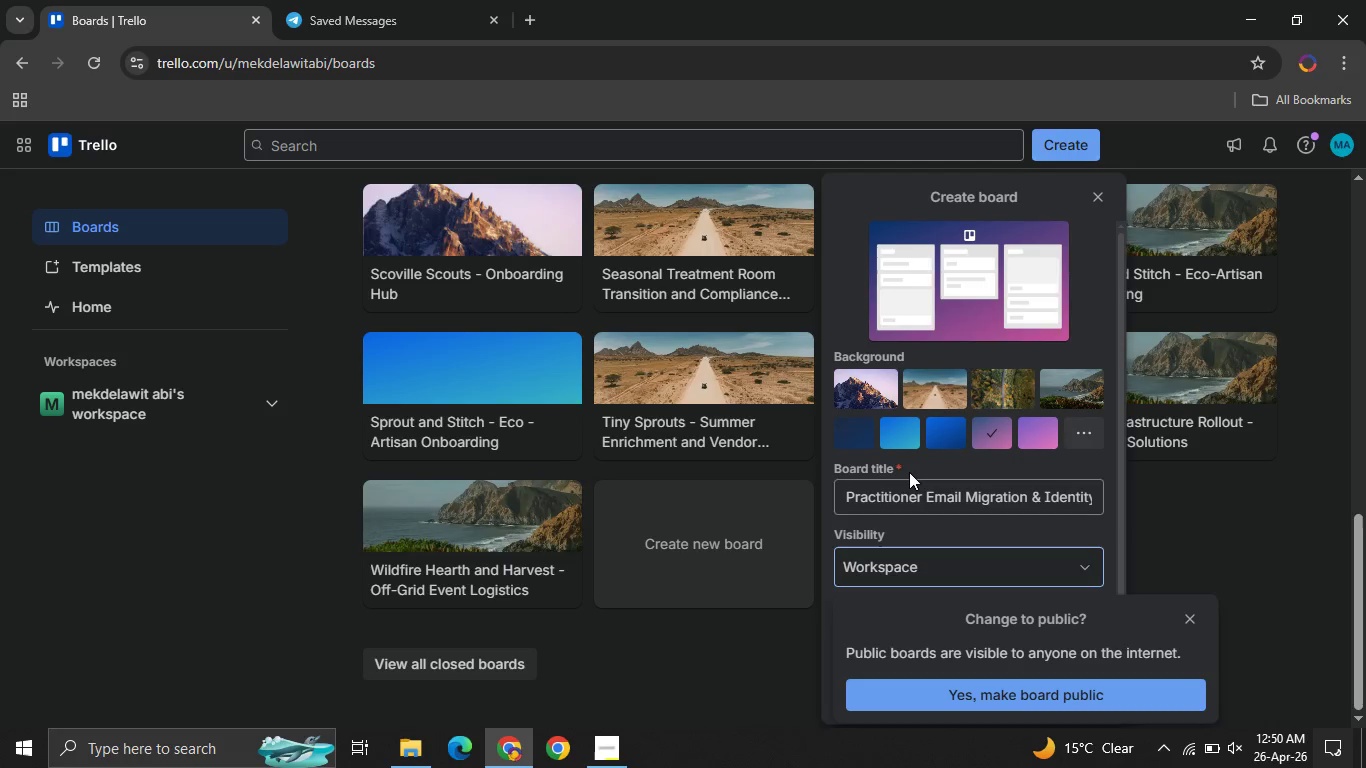 
left_click([995, 608])
 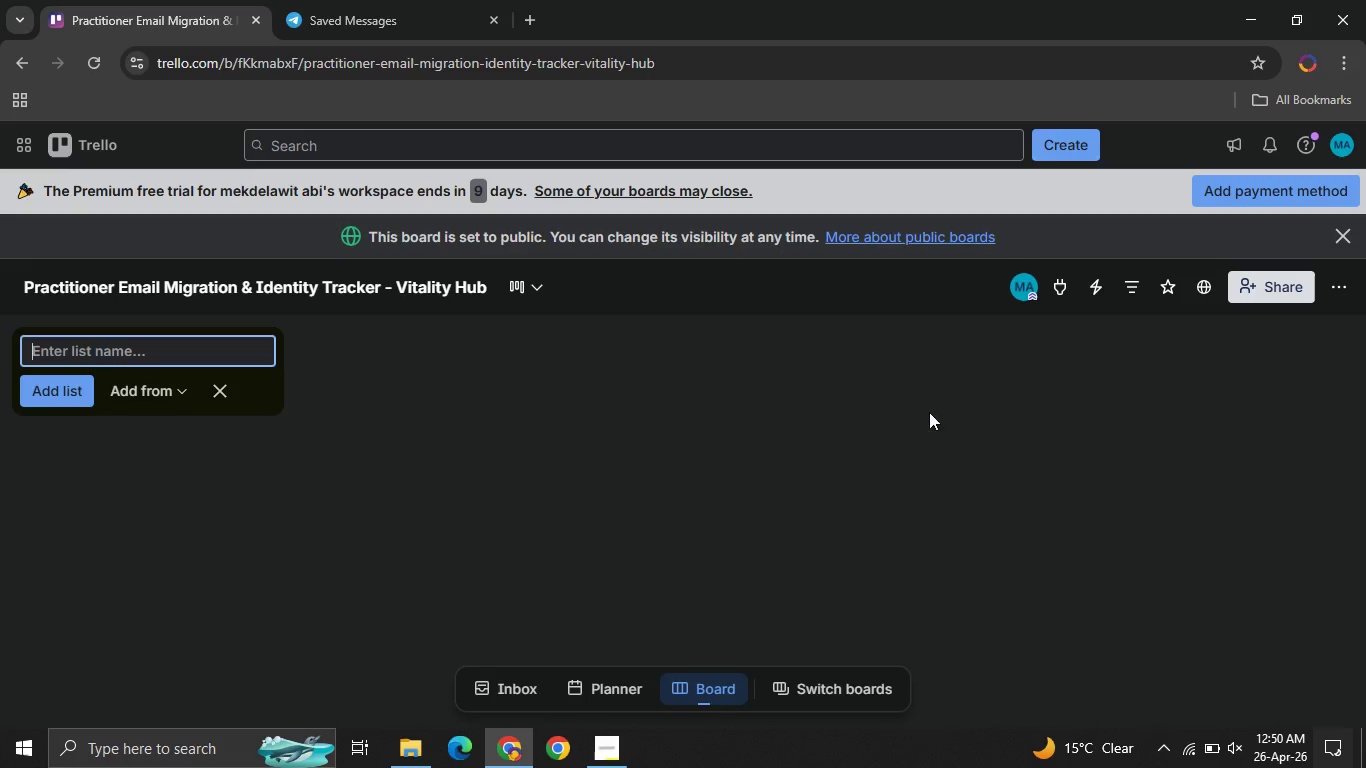 
mouse_move([1321, 240])
 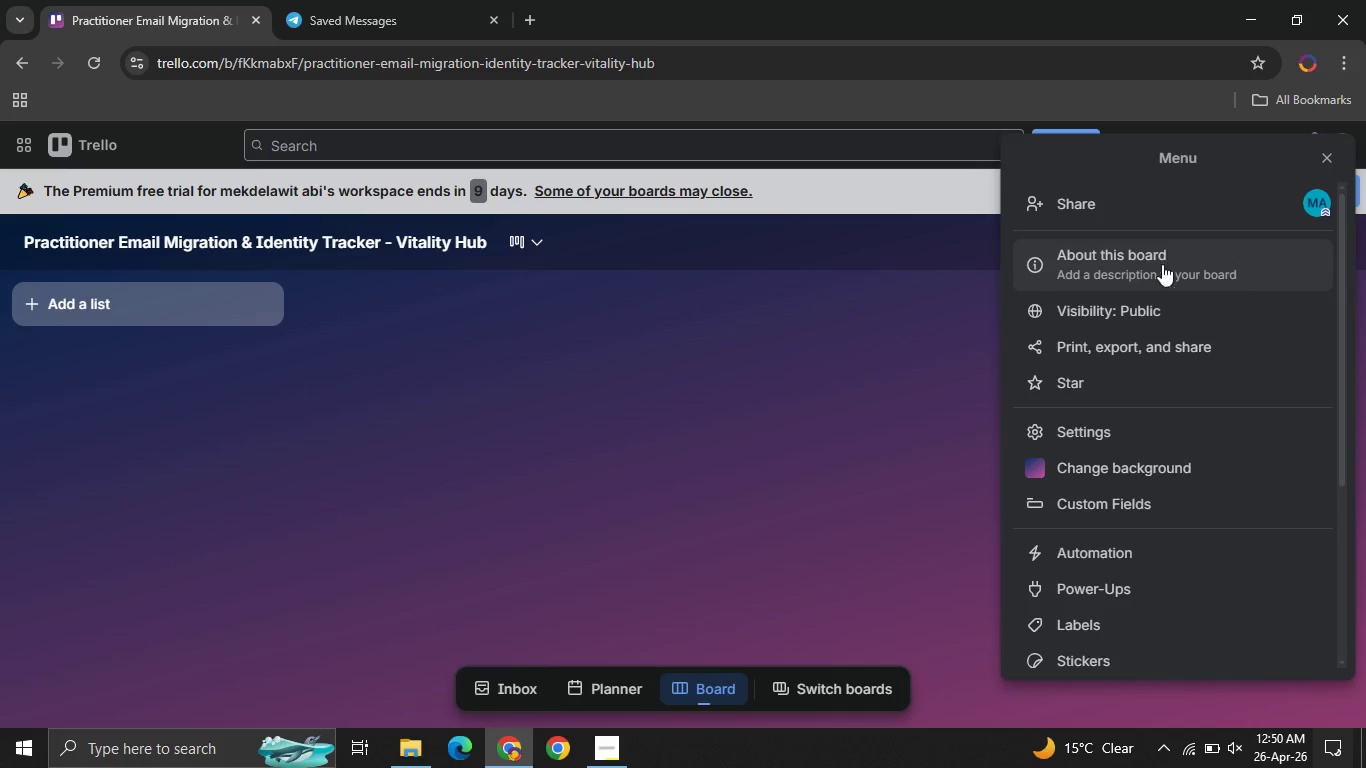 
mouse_move([1144, 288])
 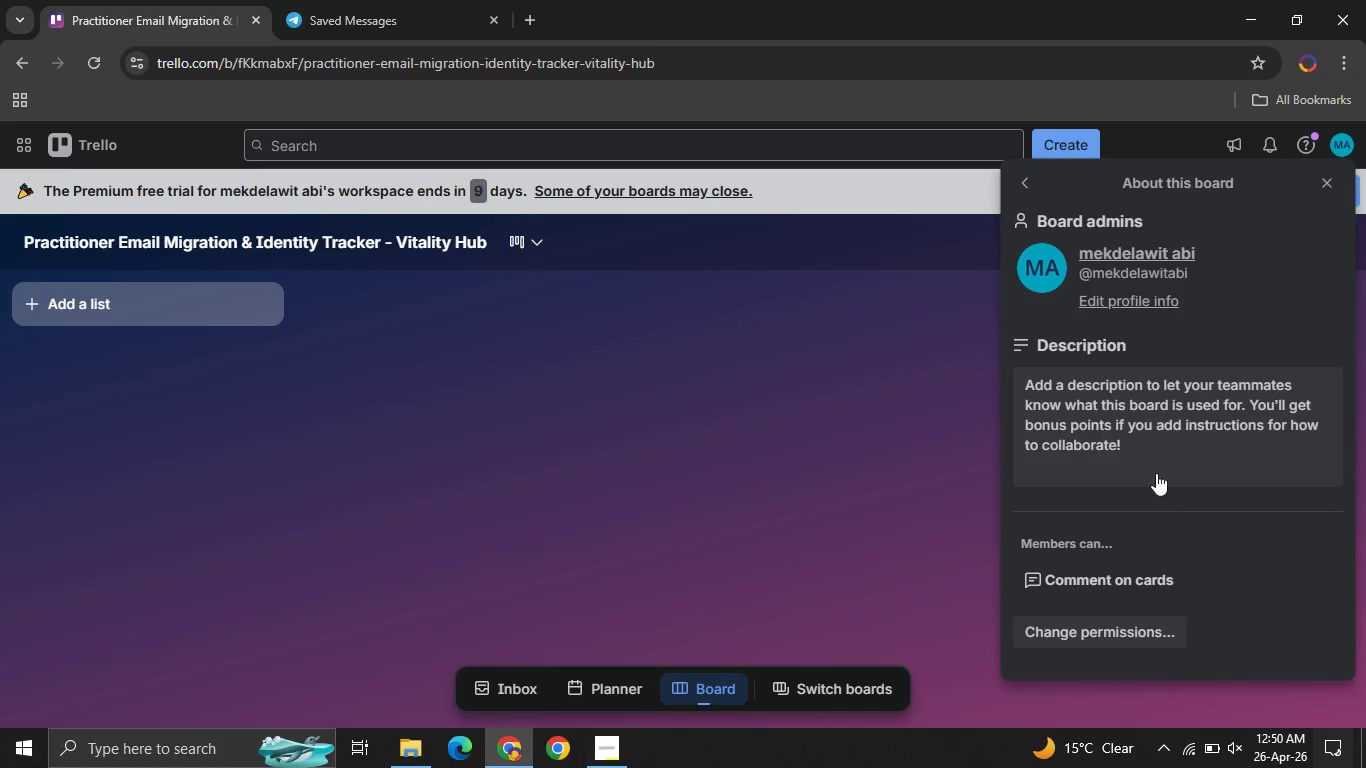 
mouse_move([1128, 437])
 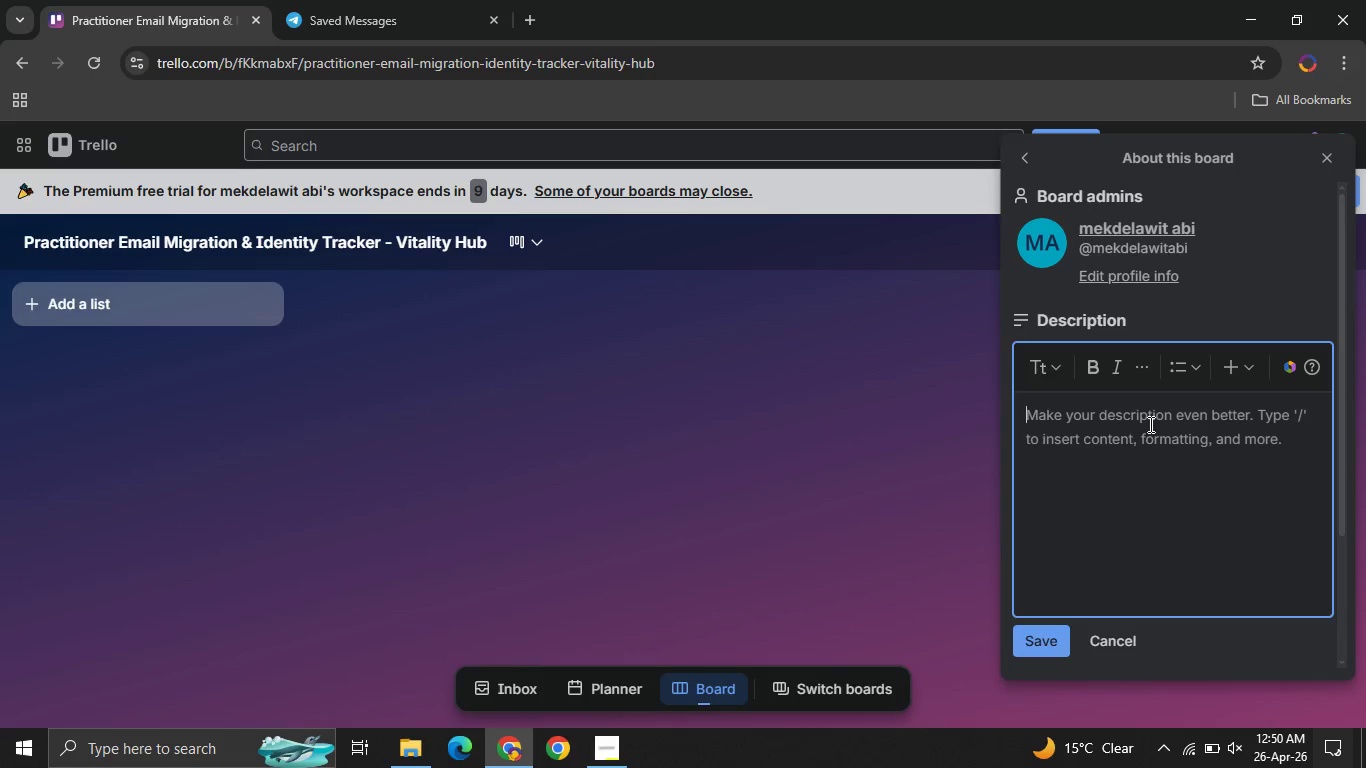 
type(A controlled migration system ensuring zero-downtime transition of 18 practitioners from legacy emi)
key(Backspace)
type(ail )
 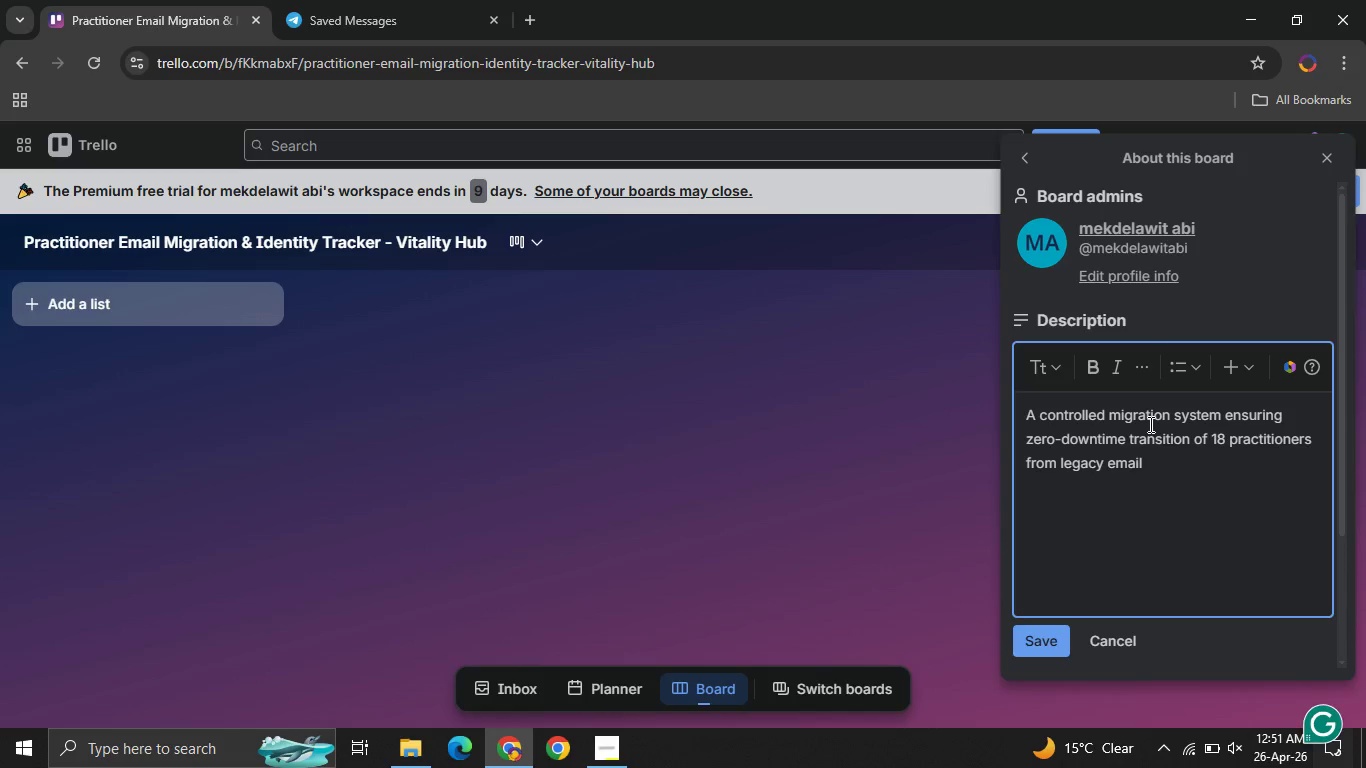 
type(systems )
 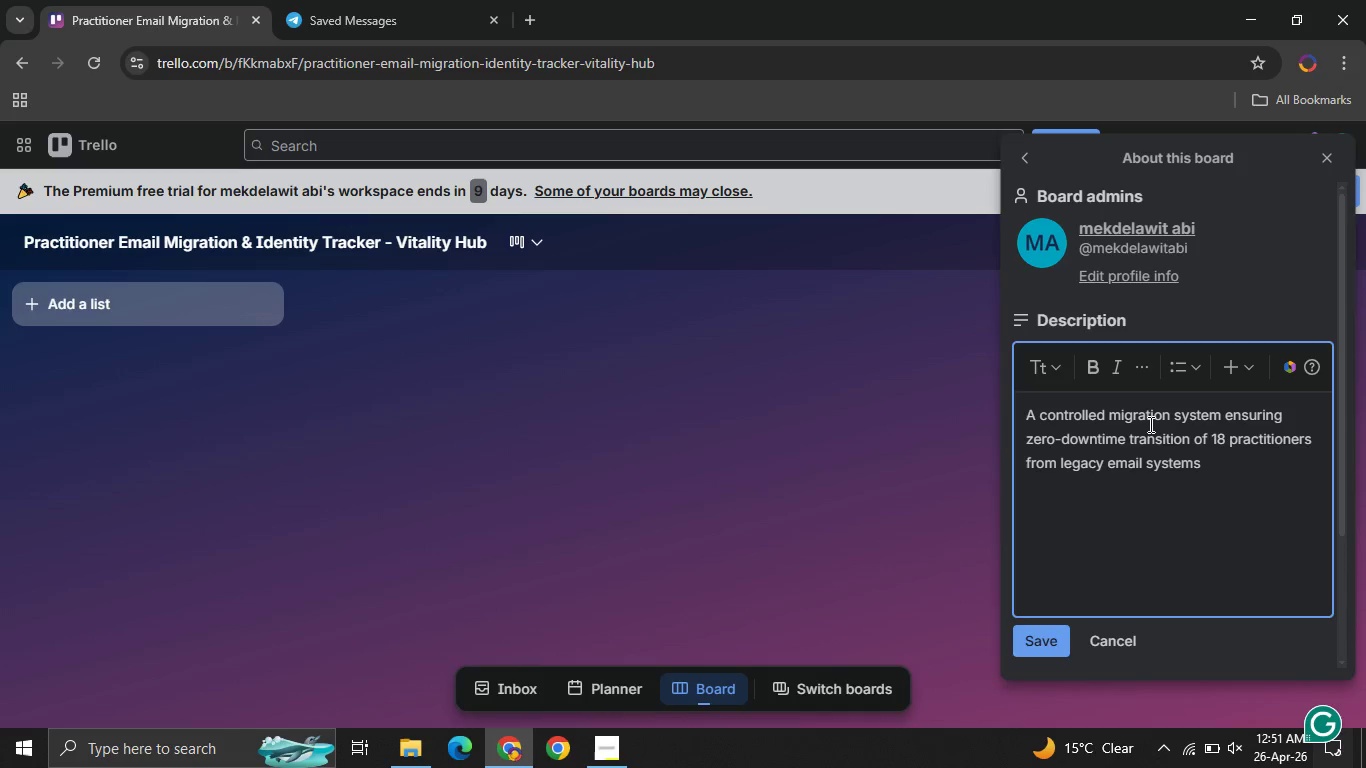 
wait(5.28)
 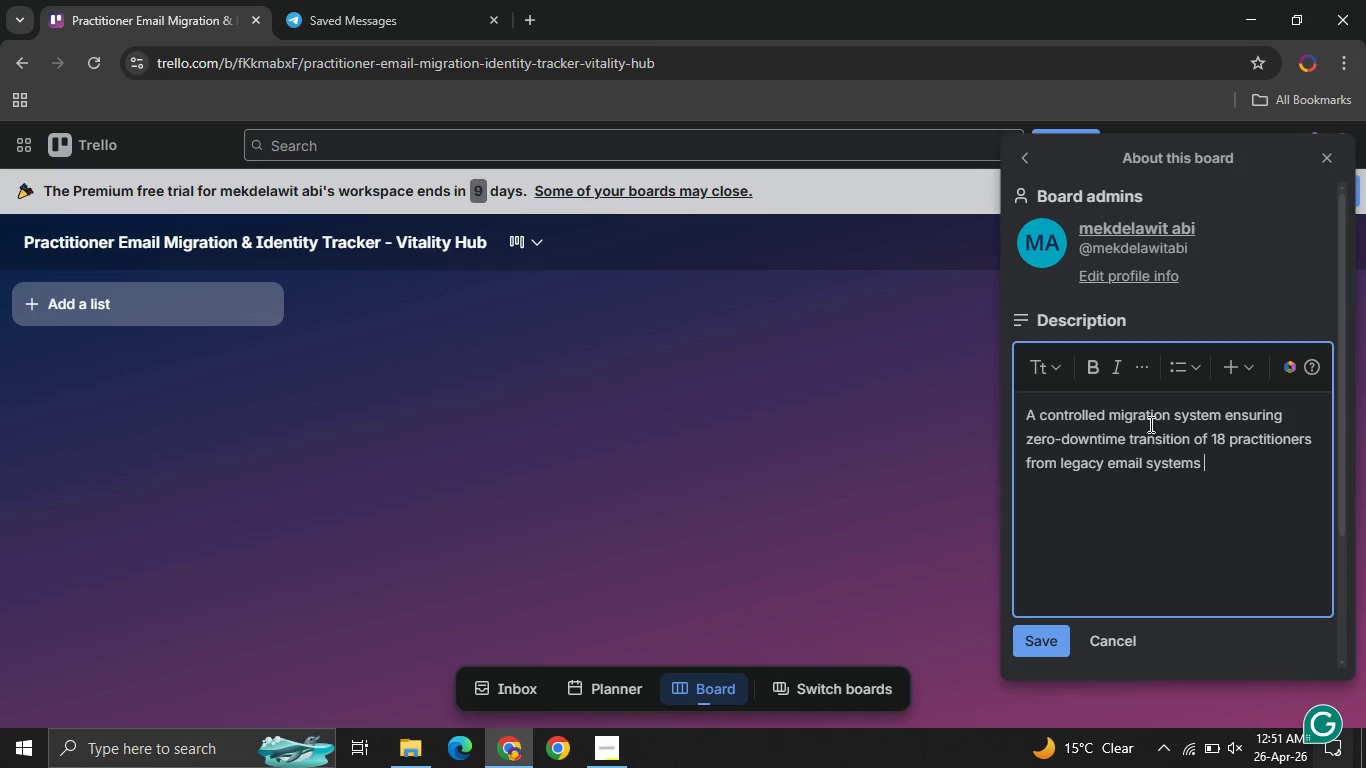 
type(to a unified )
 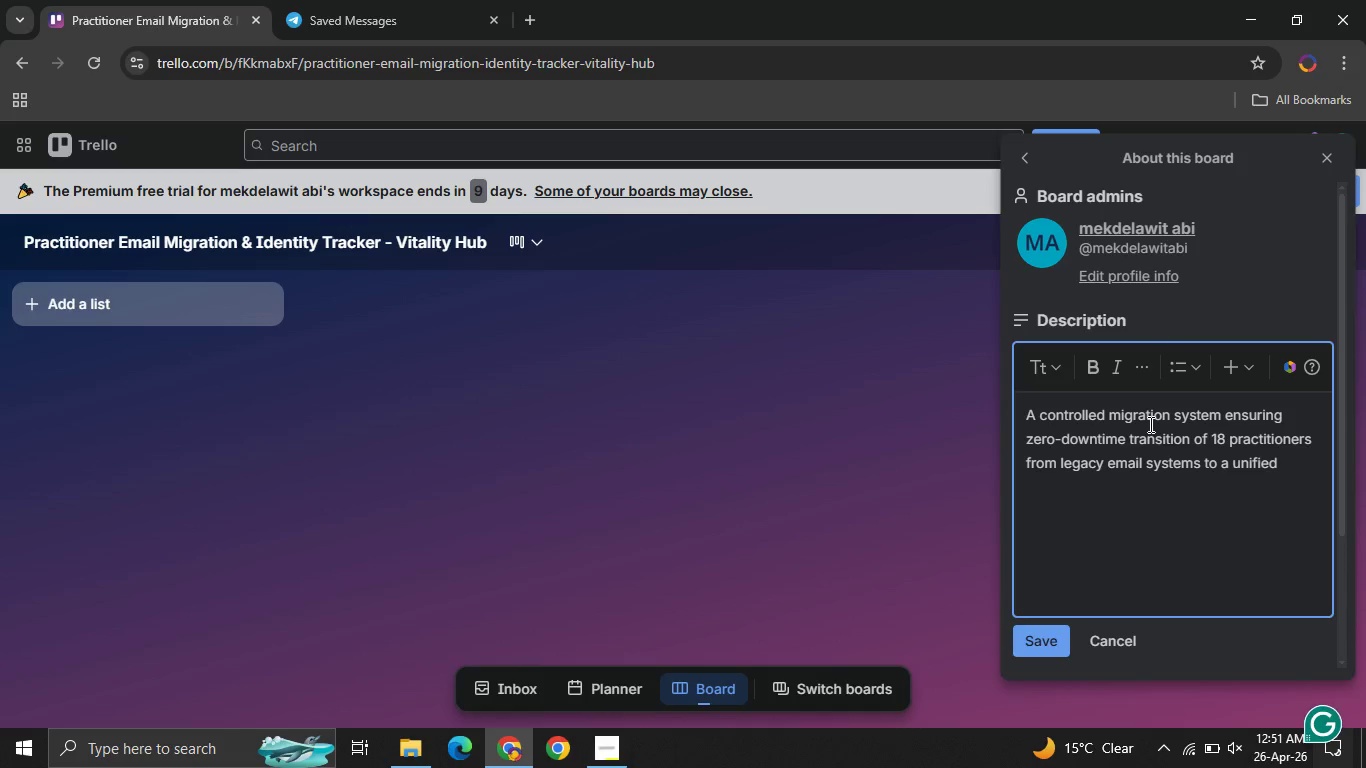 
wait(10.84)
 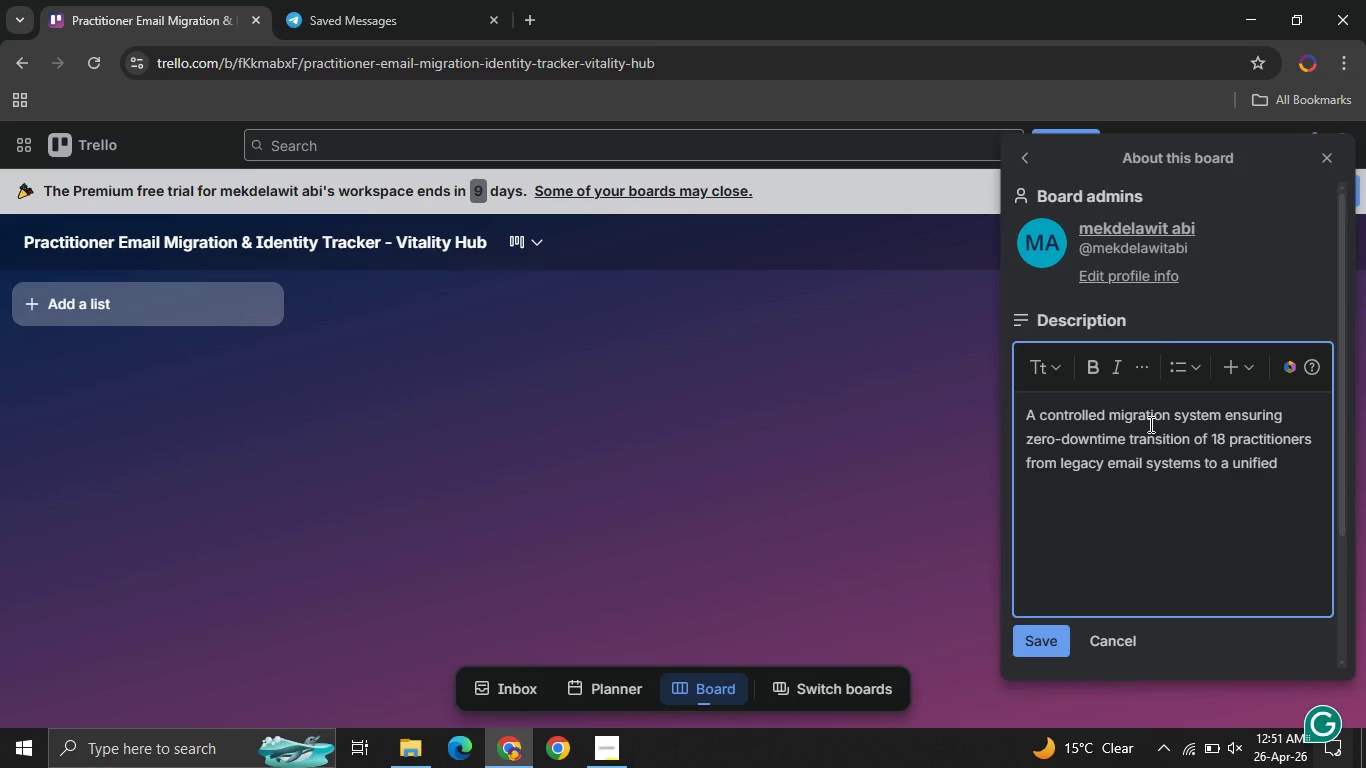 
type(clu)
key(Backspace)
type(inic domain )
key(Backspace)
type(, including patient pr)
key(Backspace)
type(ortl )
key(Backspace)
key(Backspace)
type(al continuity )
key(Backspace)
type(, device cio)
key(Backspace)
key(Backspace)
type(onfiguration )
key(Backspace)
type(, and final verification tracking )
key(Backspace)
type(. )
 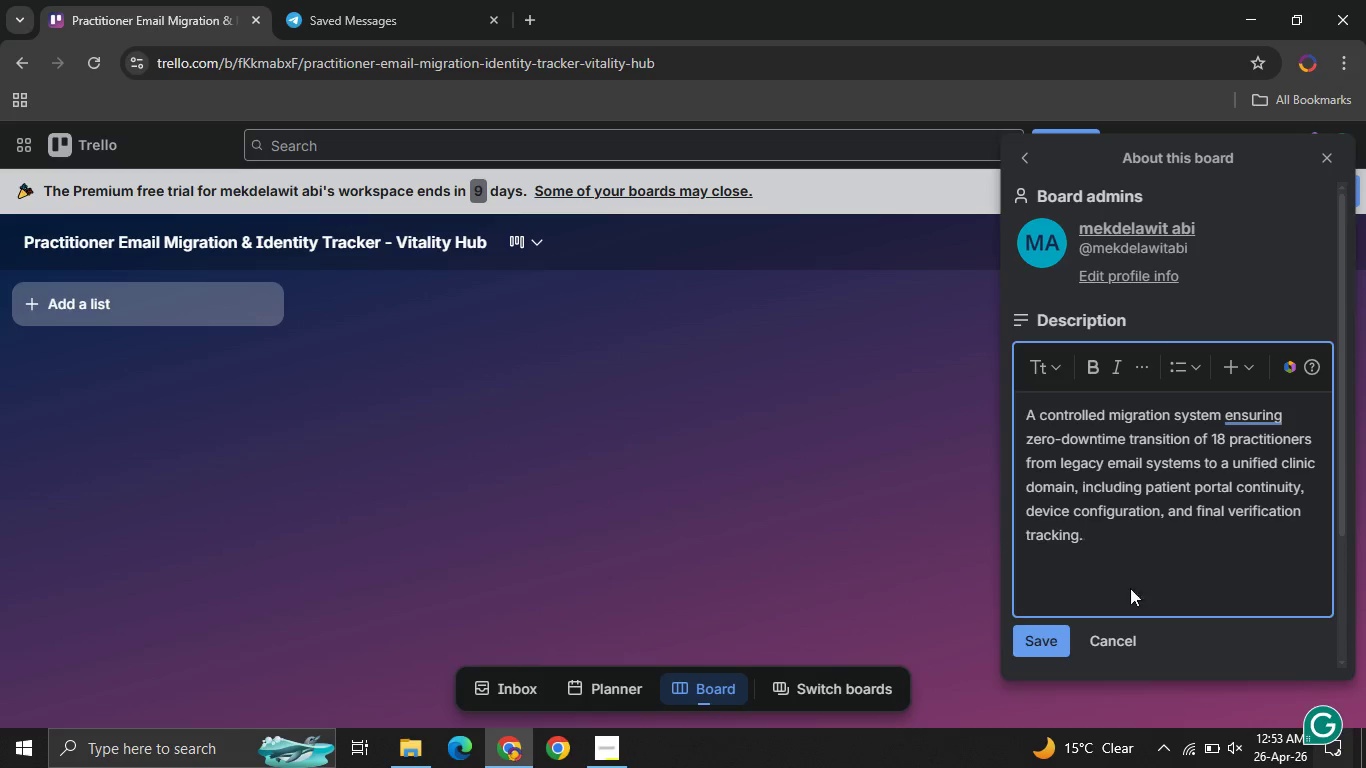 
mouse_move([1056, 635])
 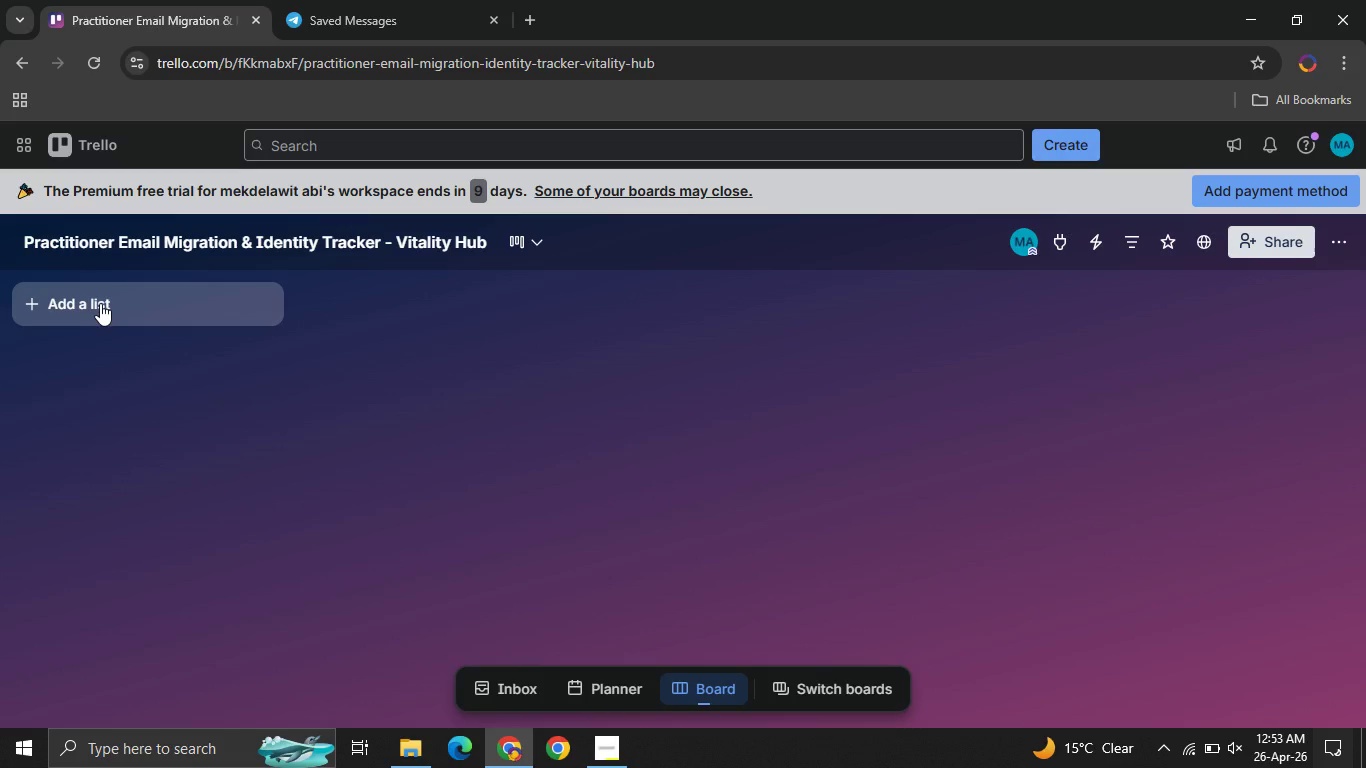 
wait(26.92)
 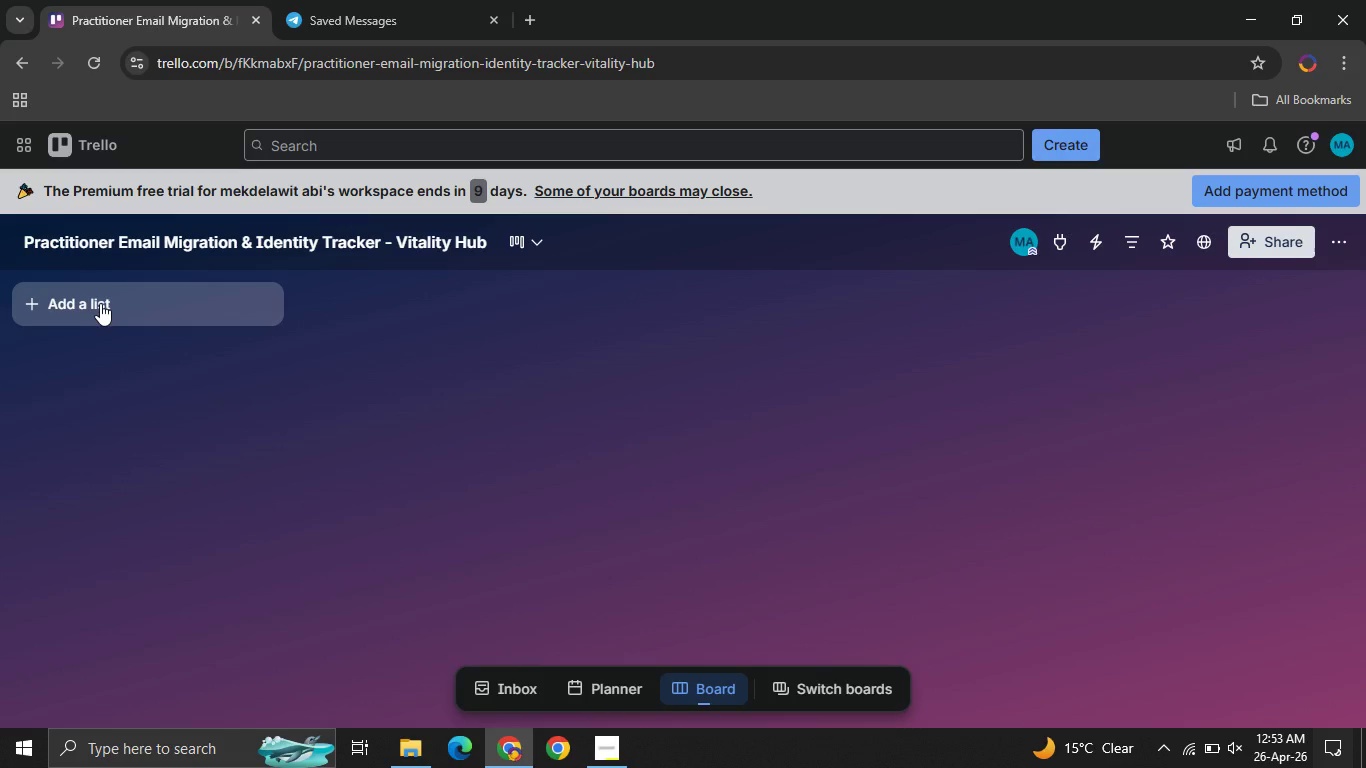 
left_click([100, 303])
 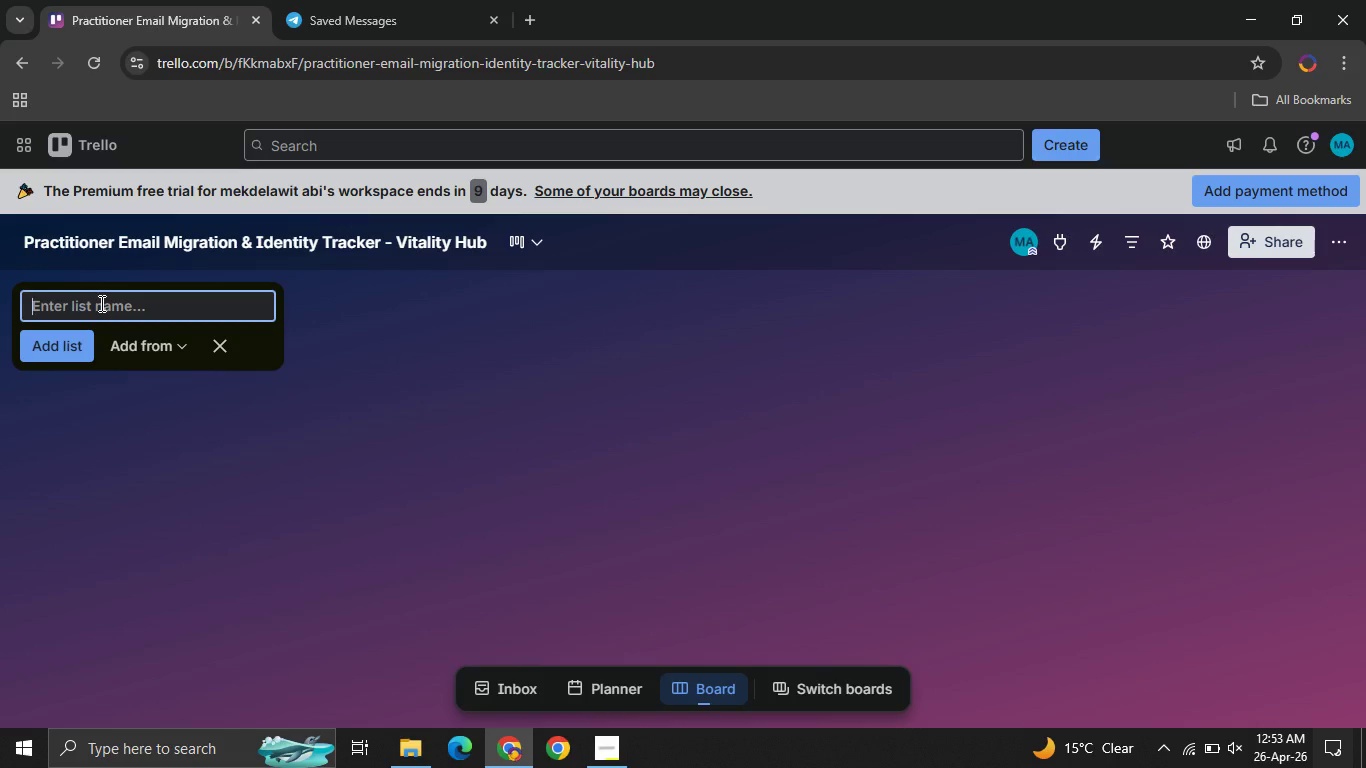 
type(1. Discovery & Intake )
 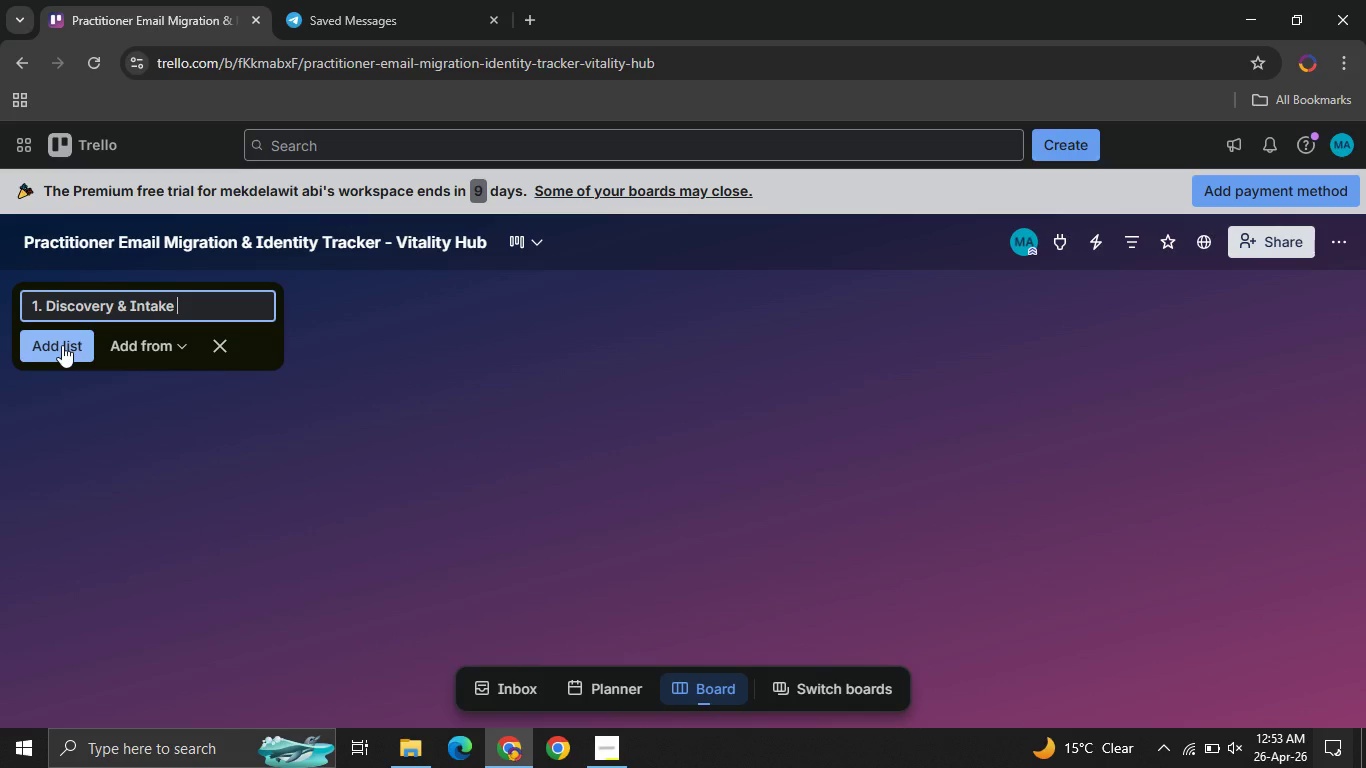 
left_click([62, 345])
 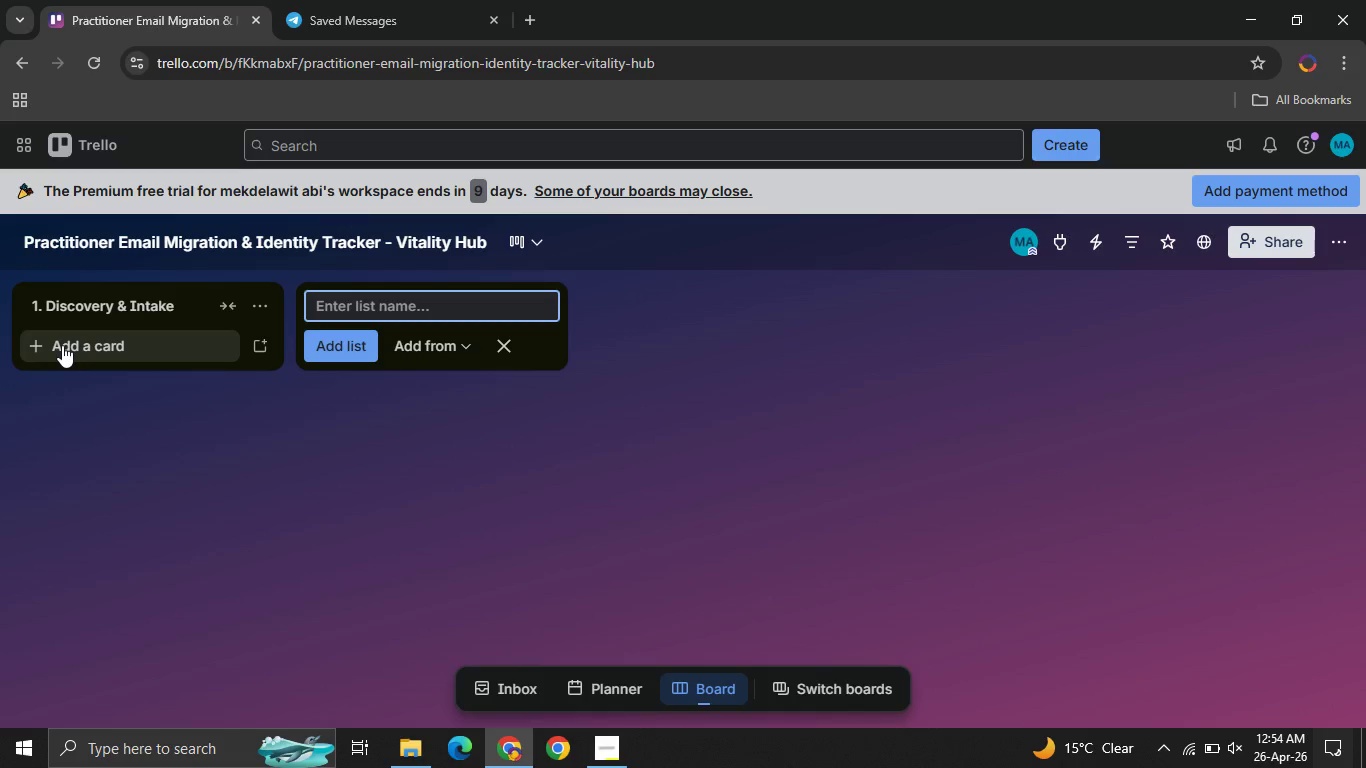 
wait(9.34)
 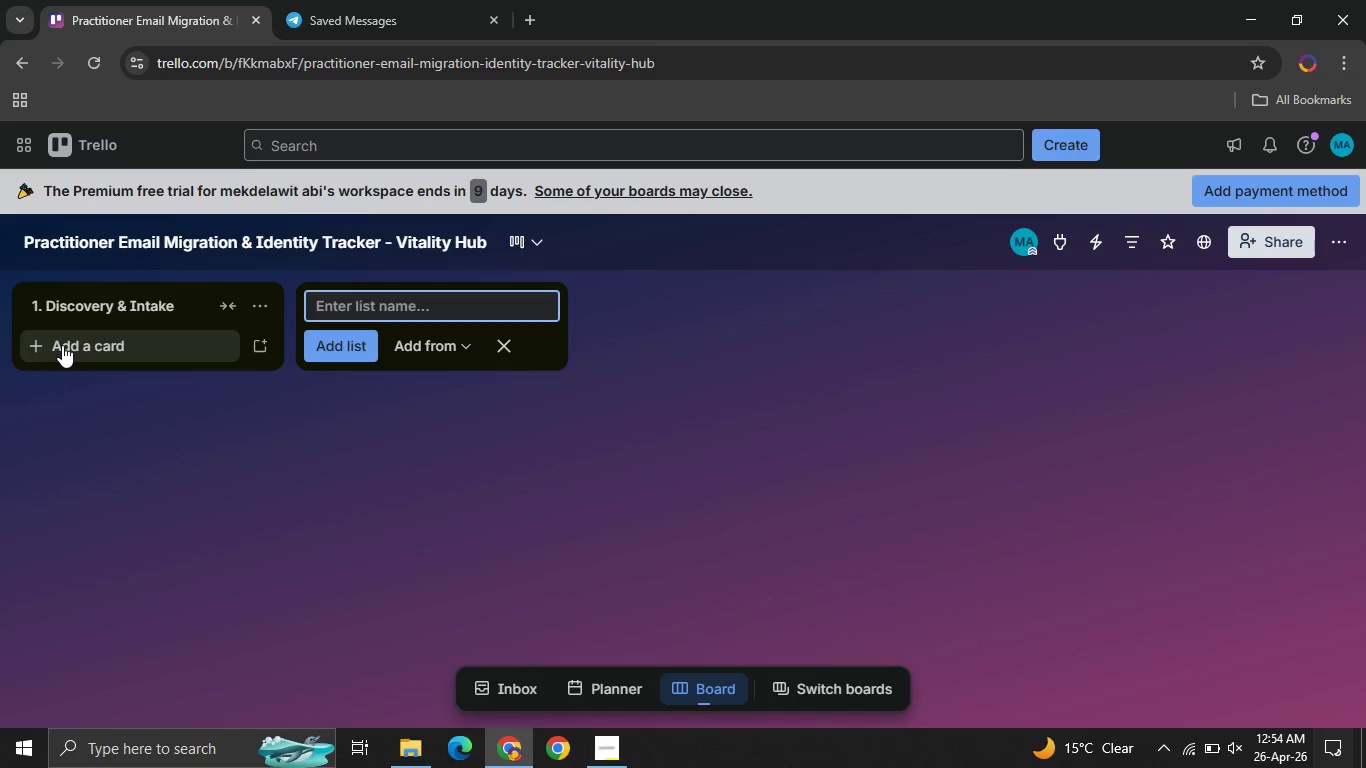 
type(2. Credntial Provisioning )
 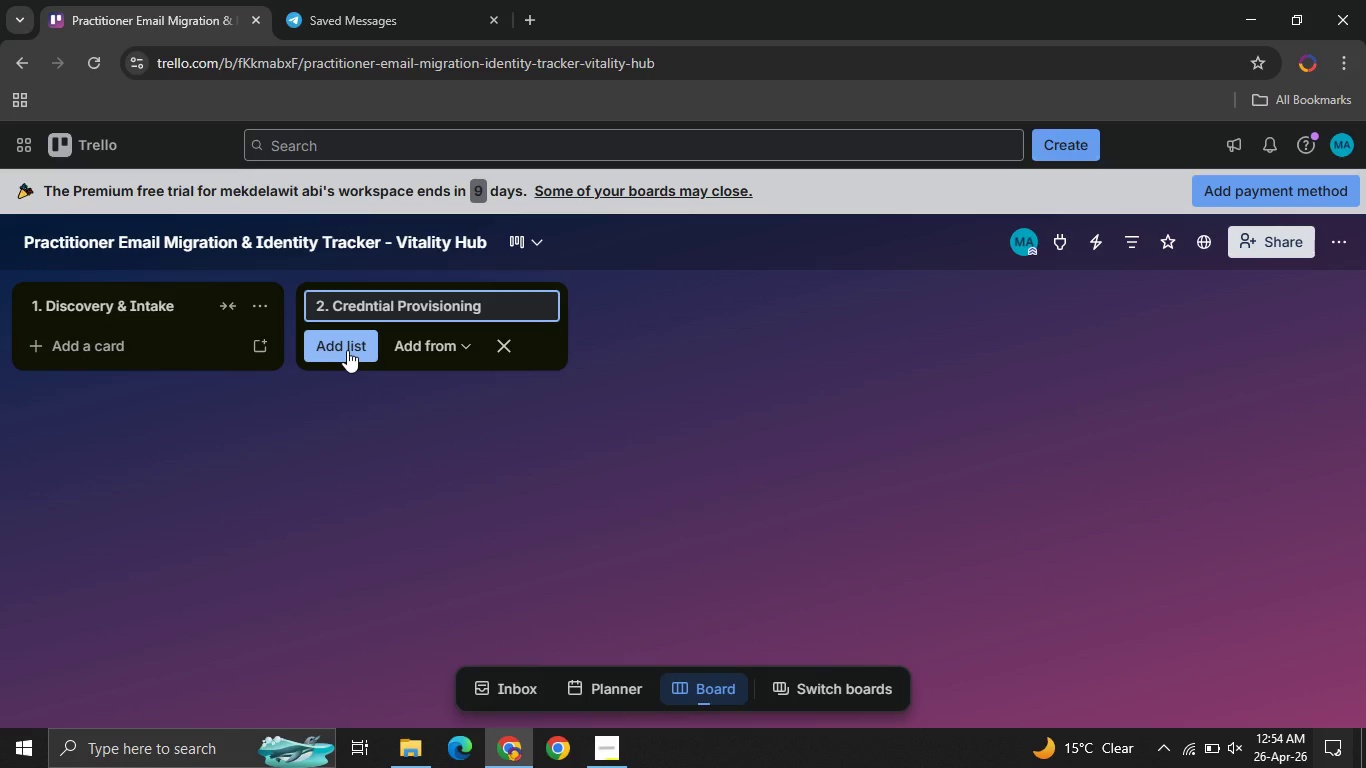 
left_click([347, 350])
 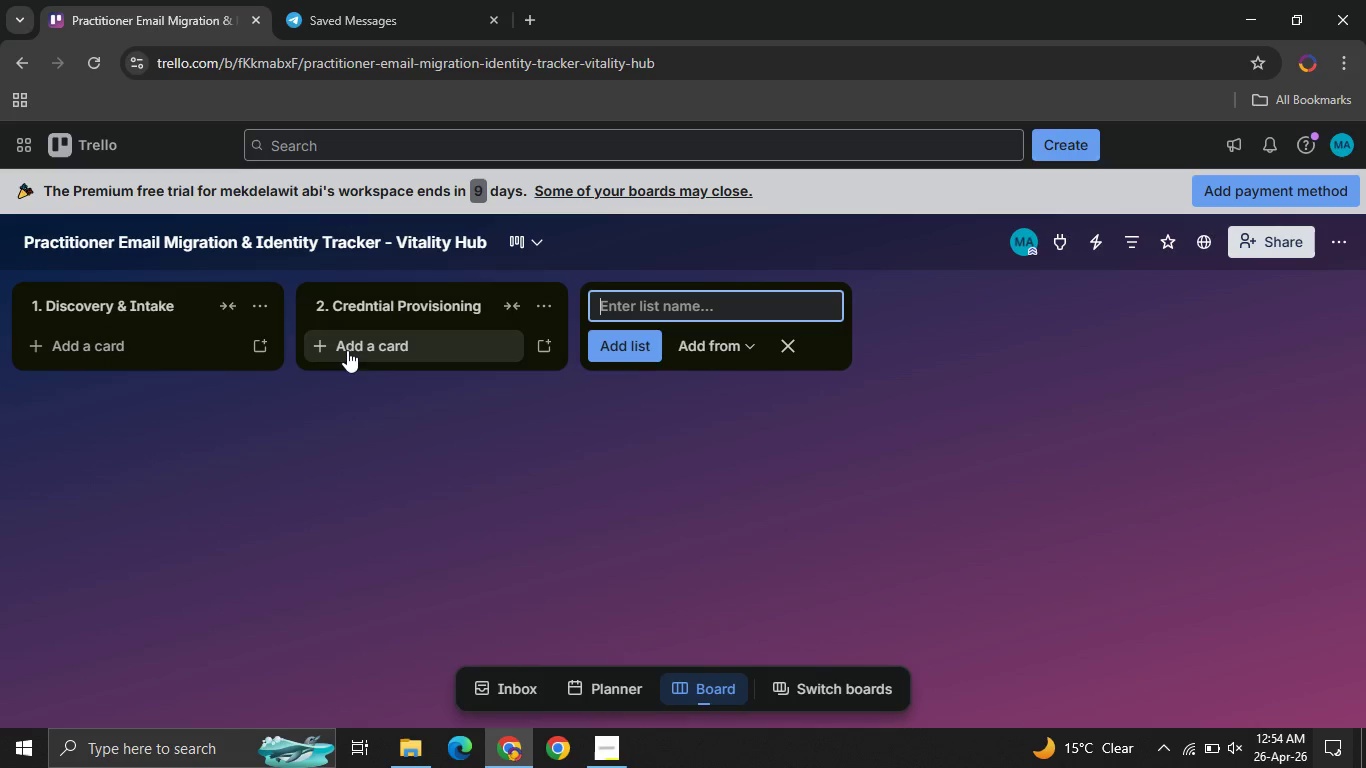 
type(3. Data Sync ())
 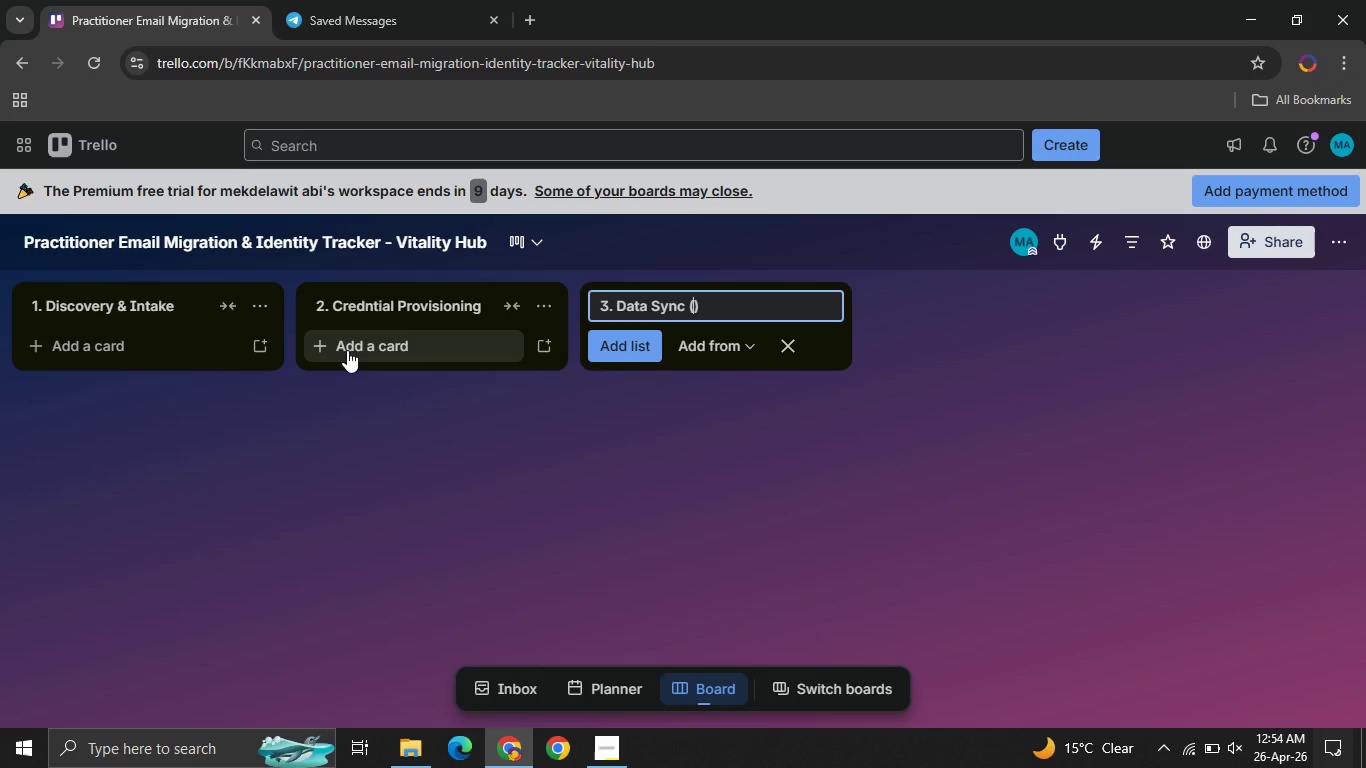 
 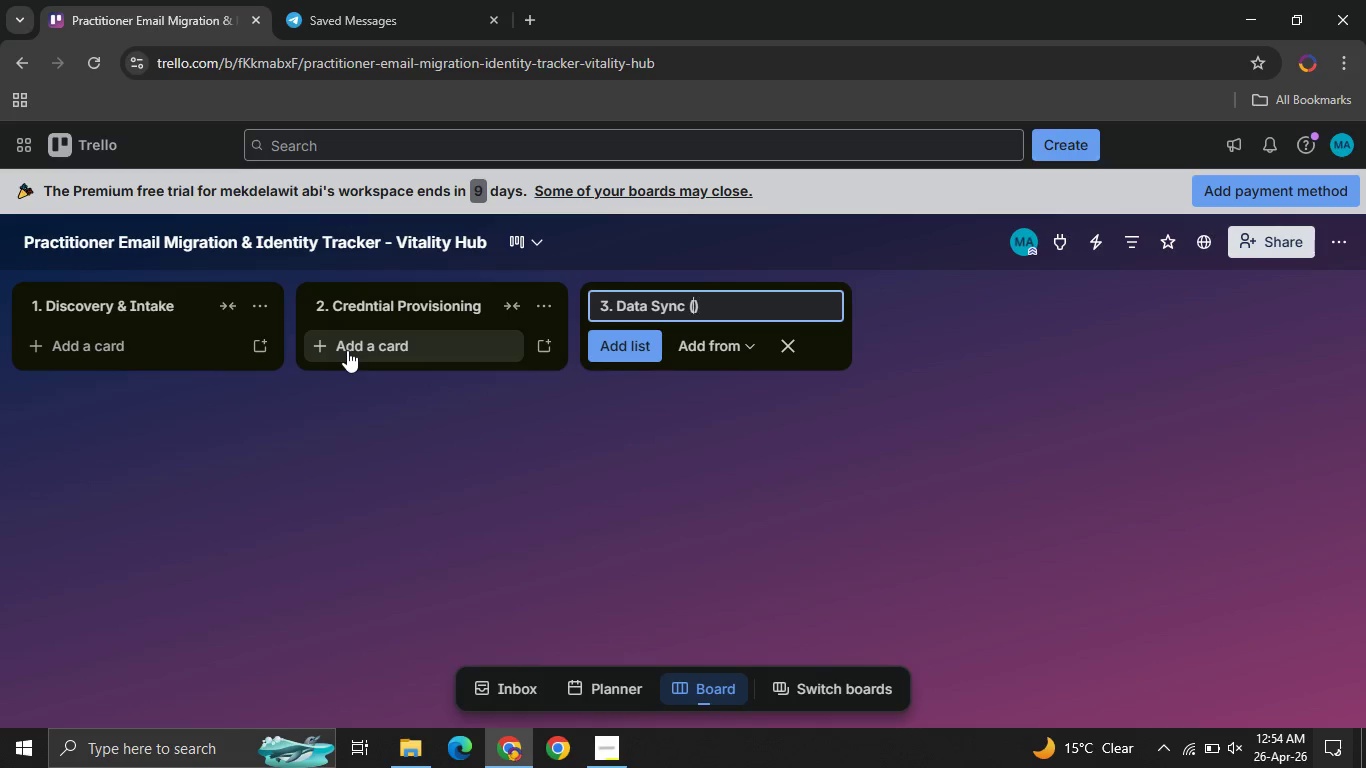 
key(ArrowLeft)
 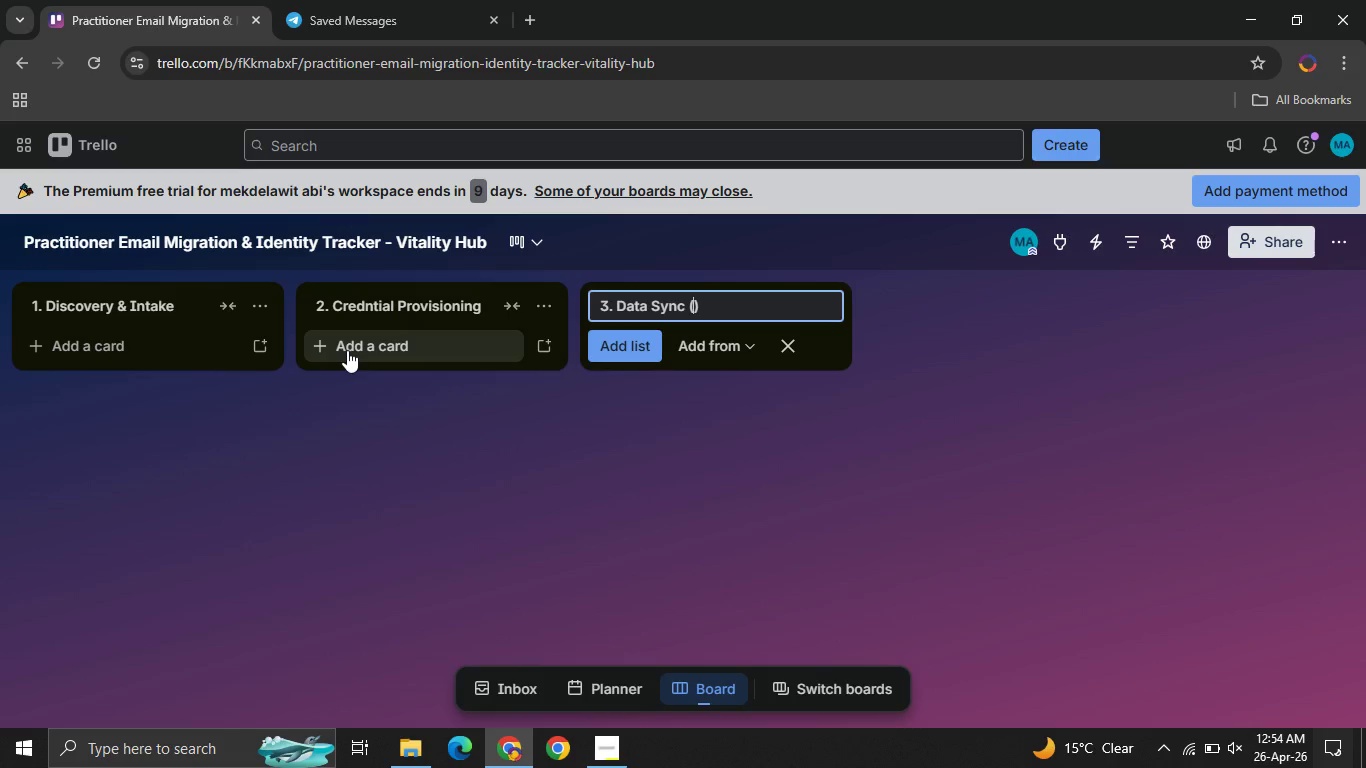 
wait(8.5)
 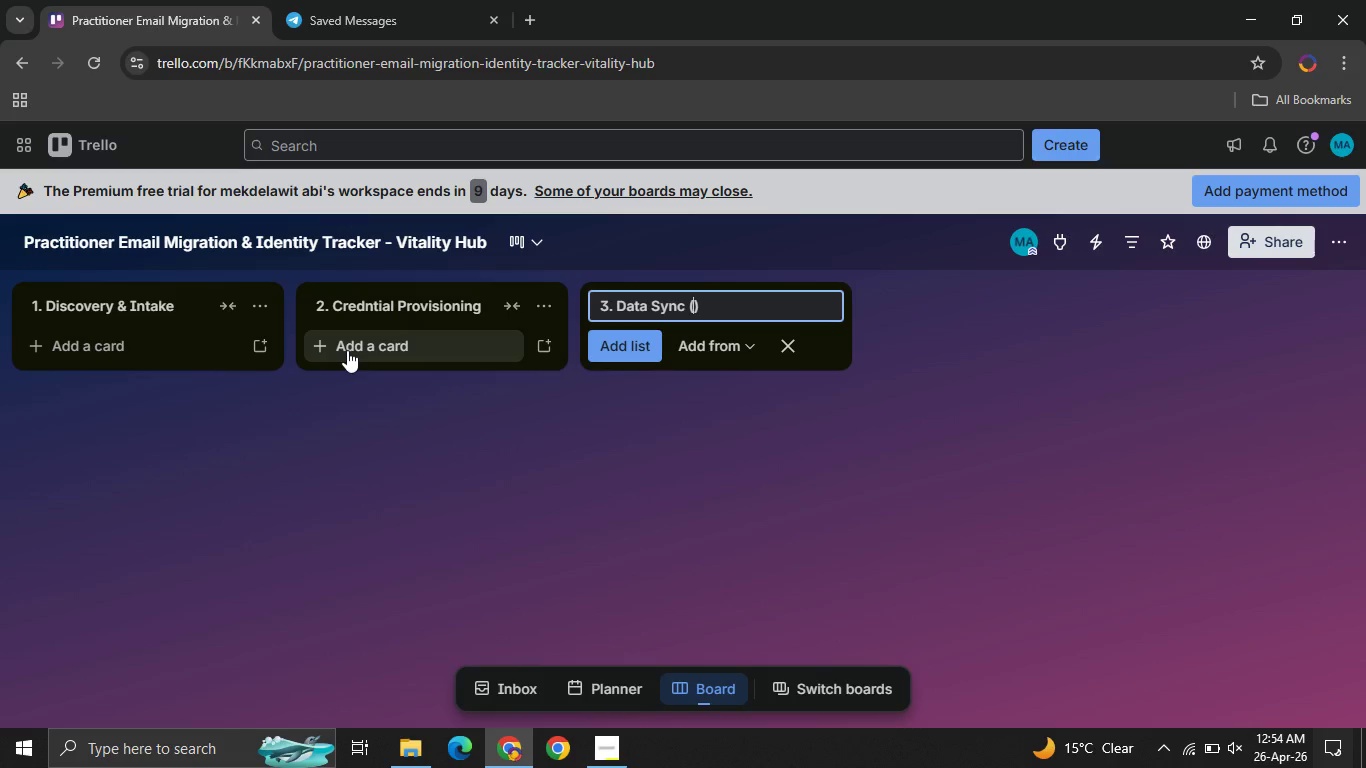 
type(Mailbox Migration)
 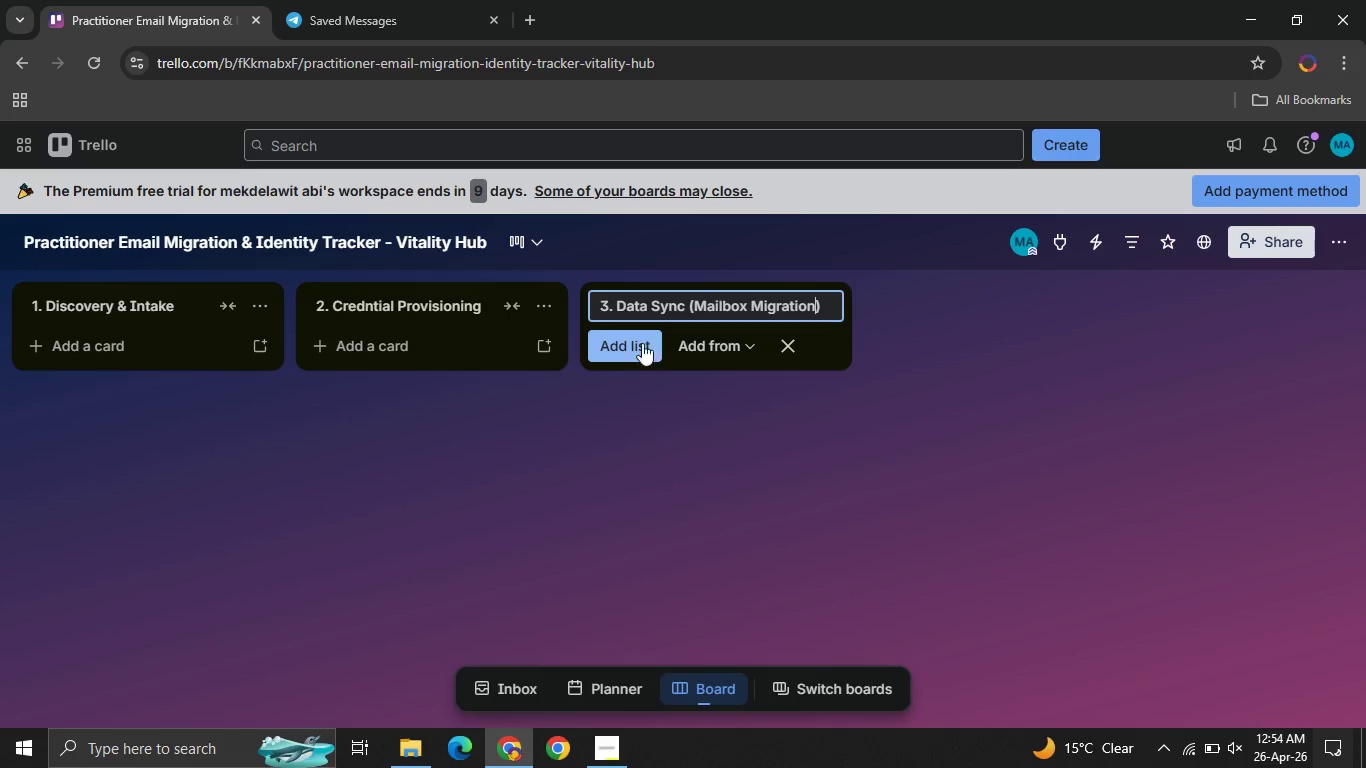 
left_click([628, 340])
 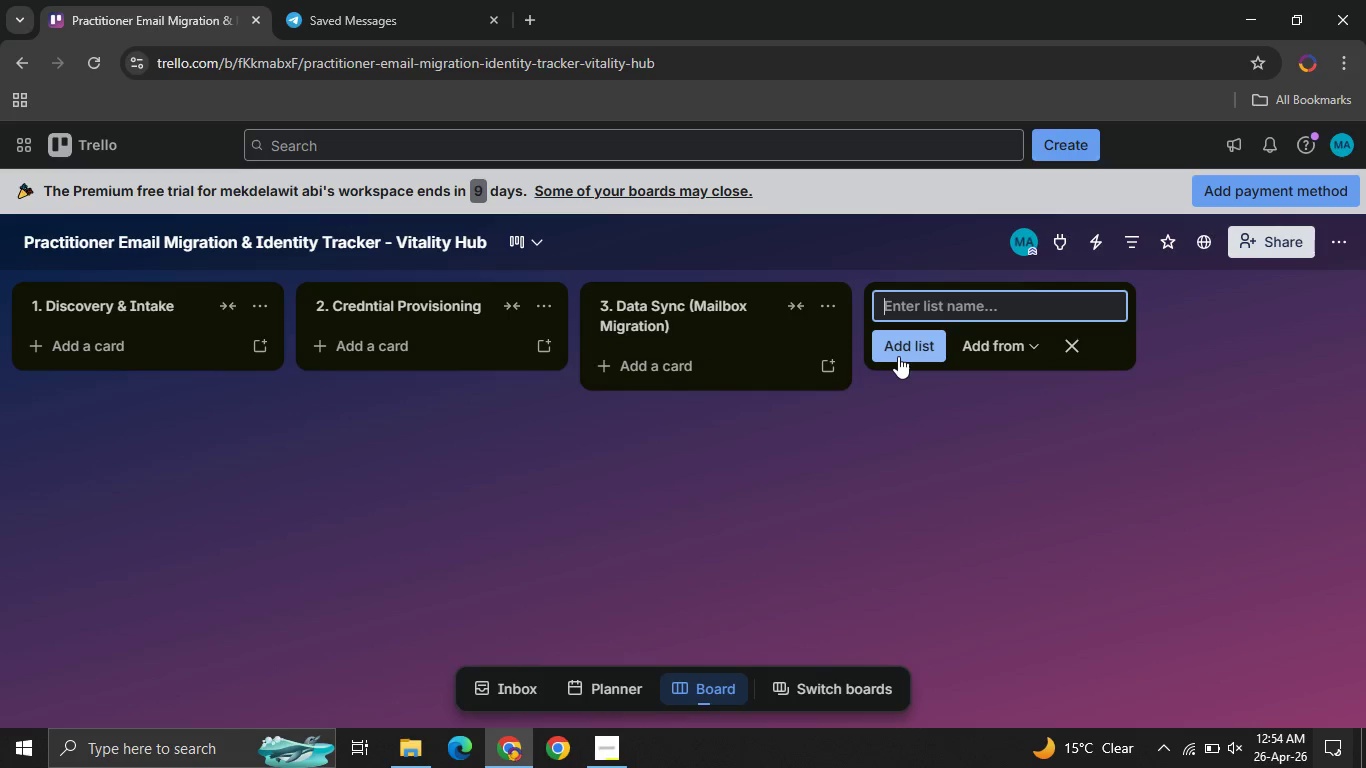 
key(4)
 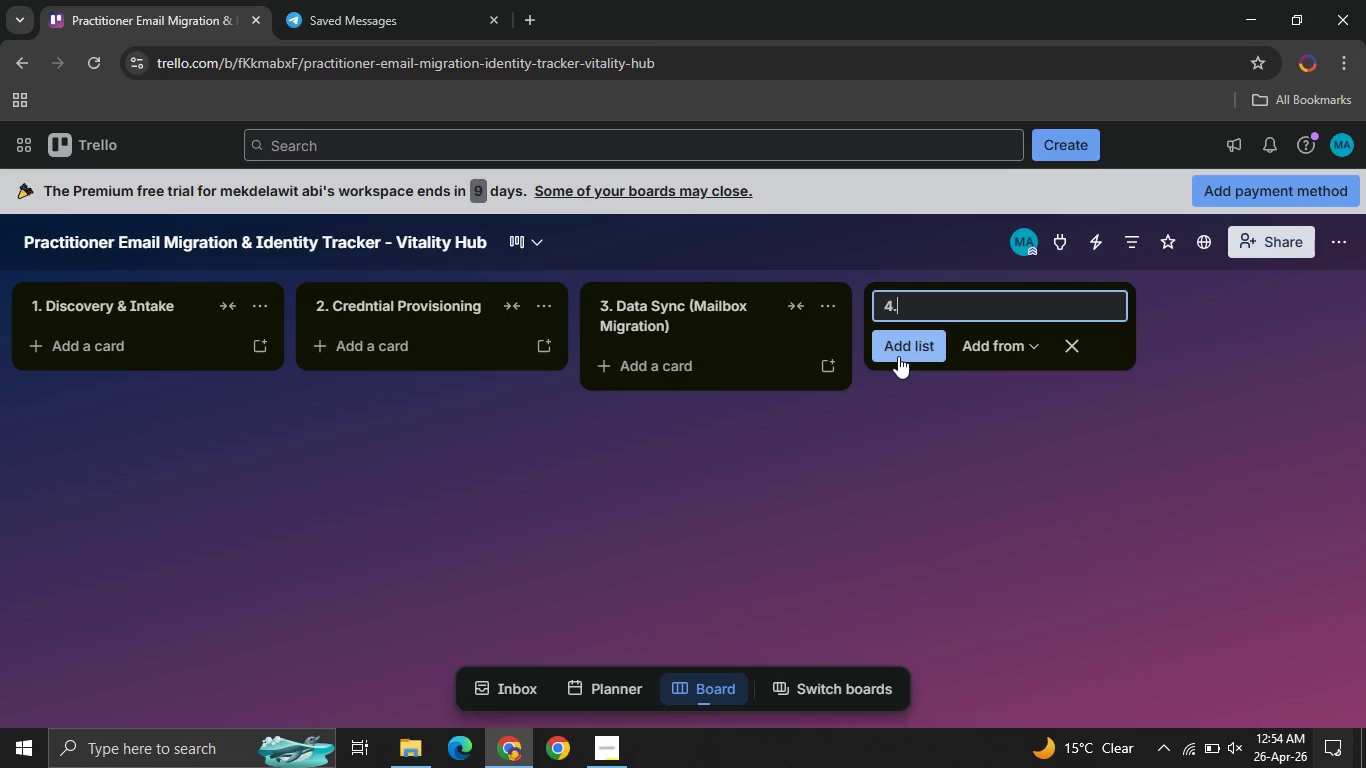 
key(Period)
 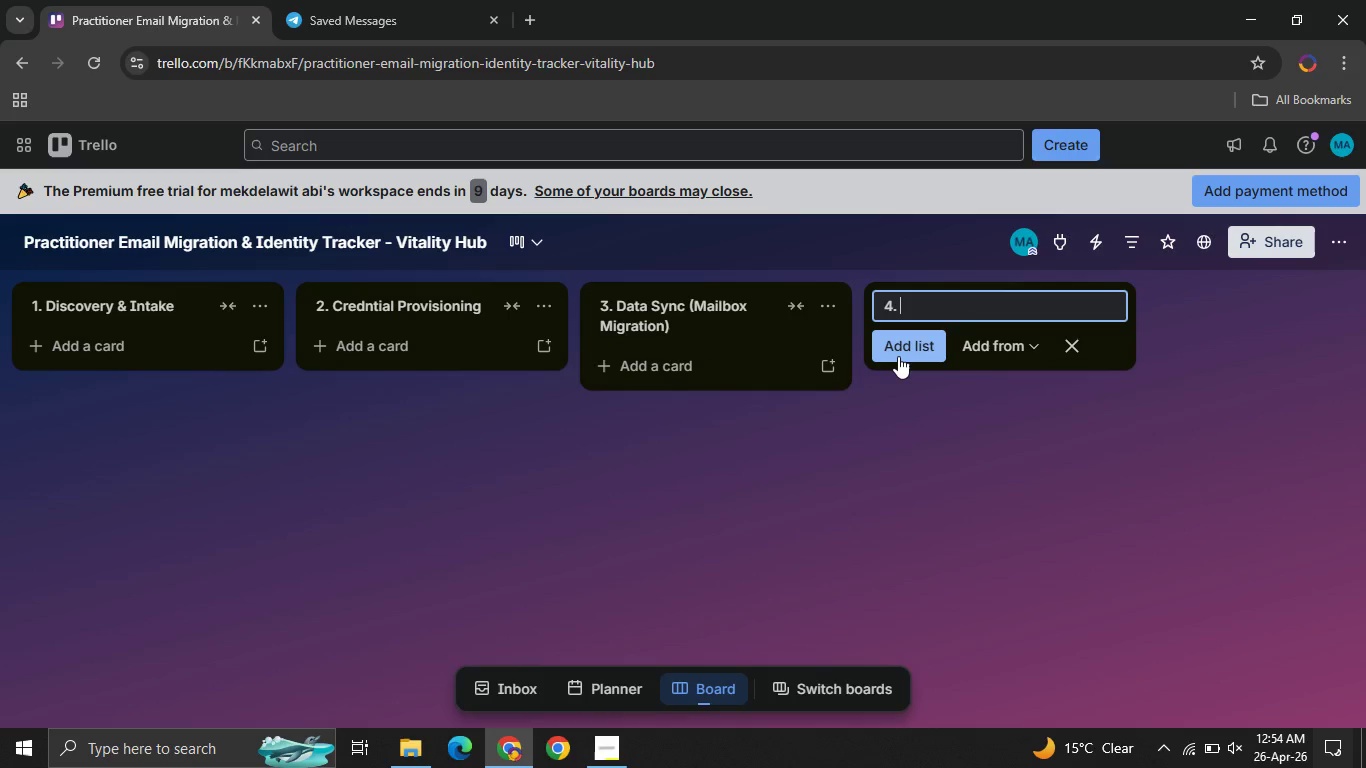 
key(Space)
 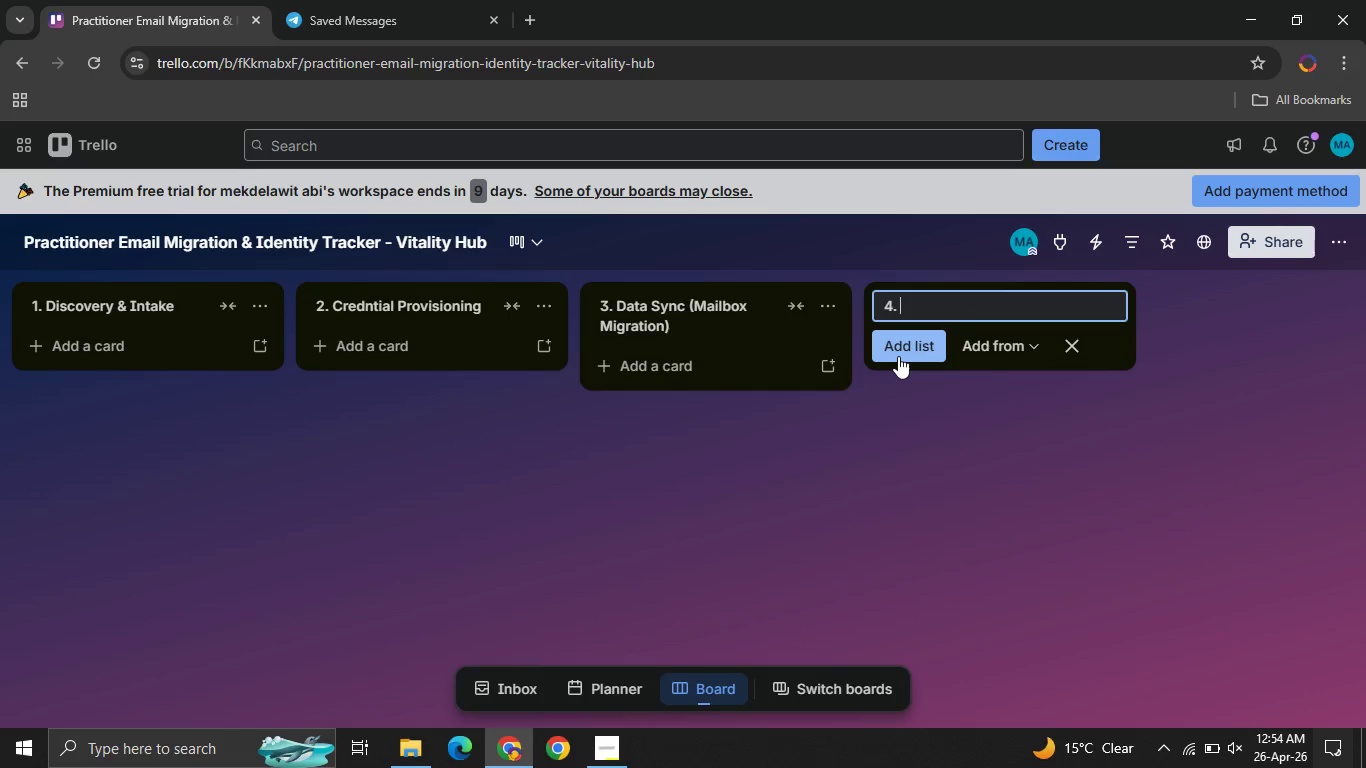 
type(Patient Portal Update )
 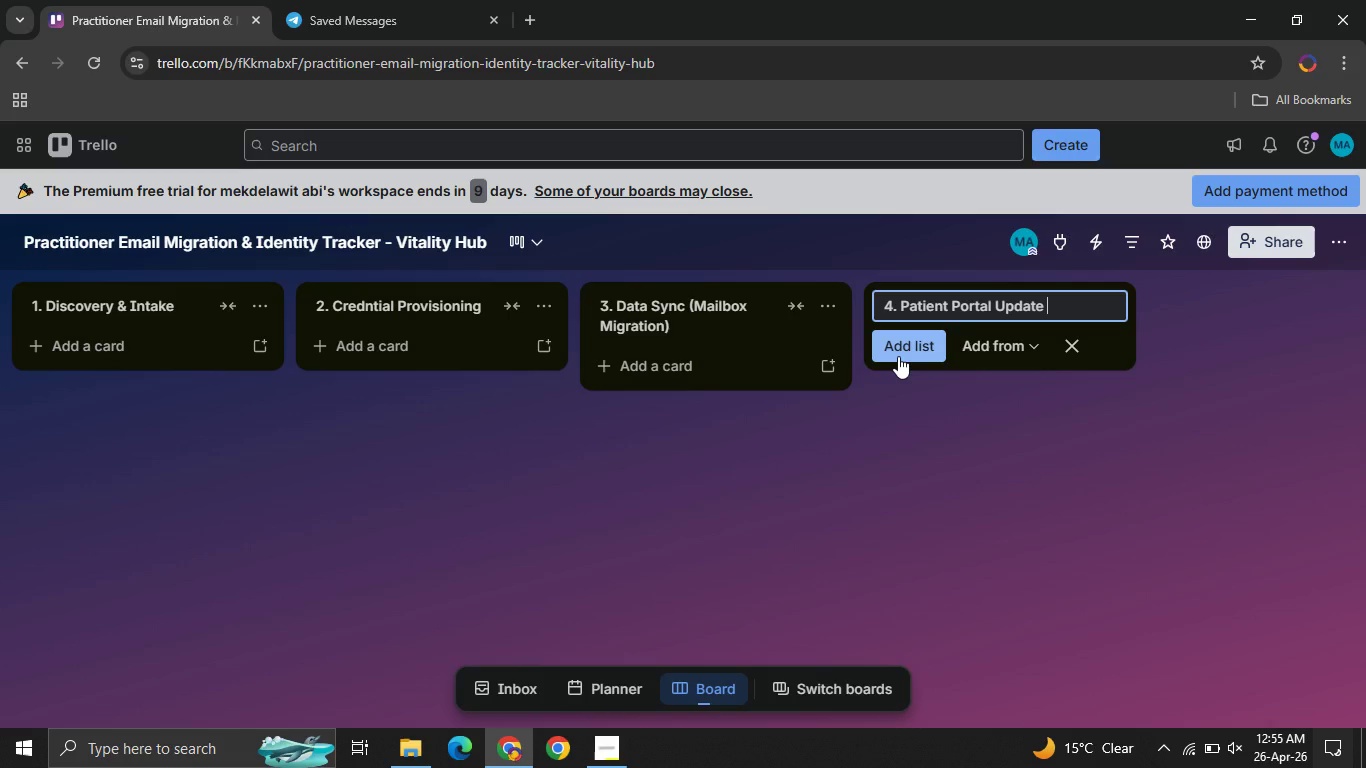 
left_click([898, 356])
 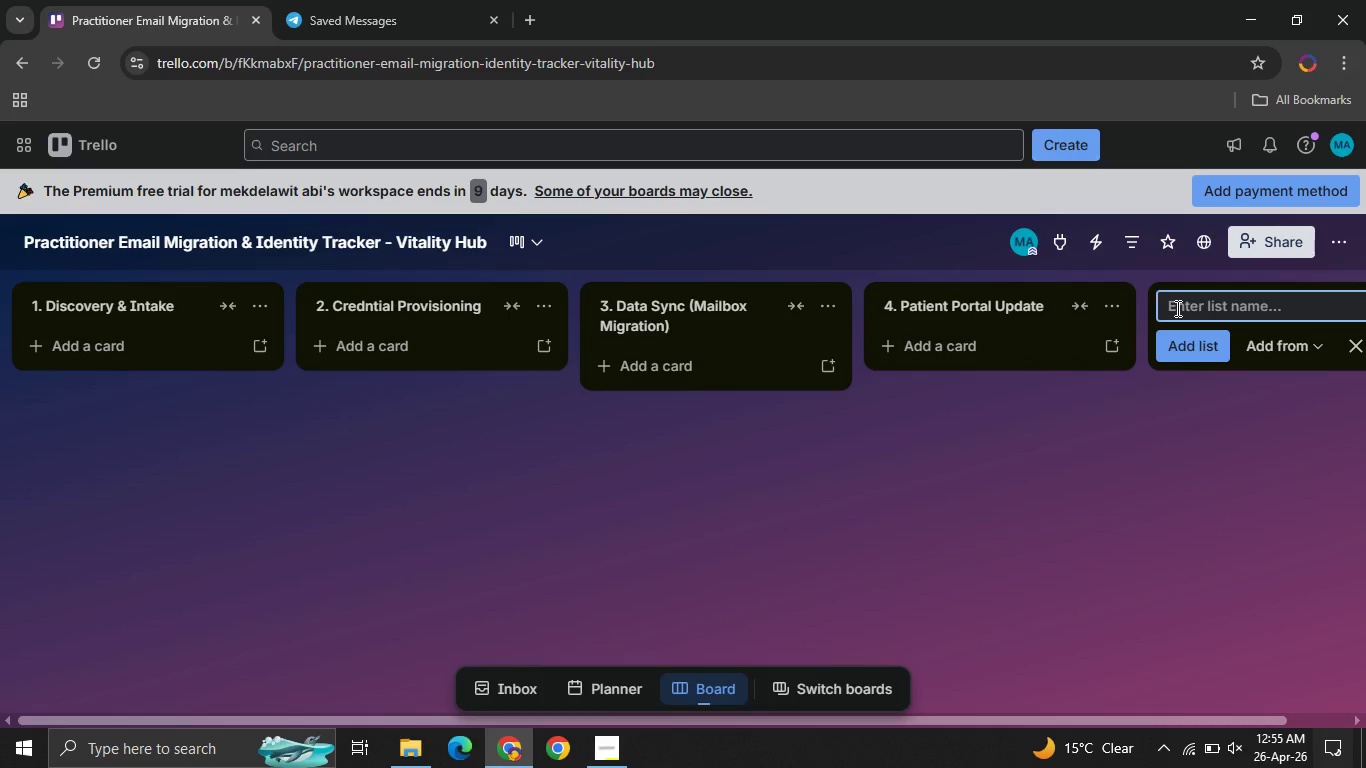 
type(5. Device ^)
key(Backspace)
type(& Mobile Setup)
 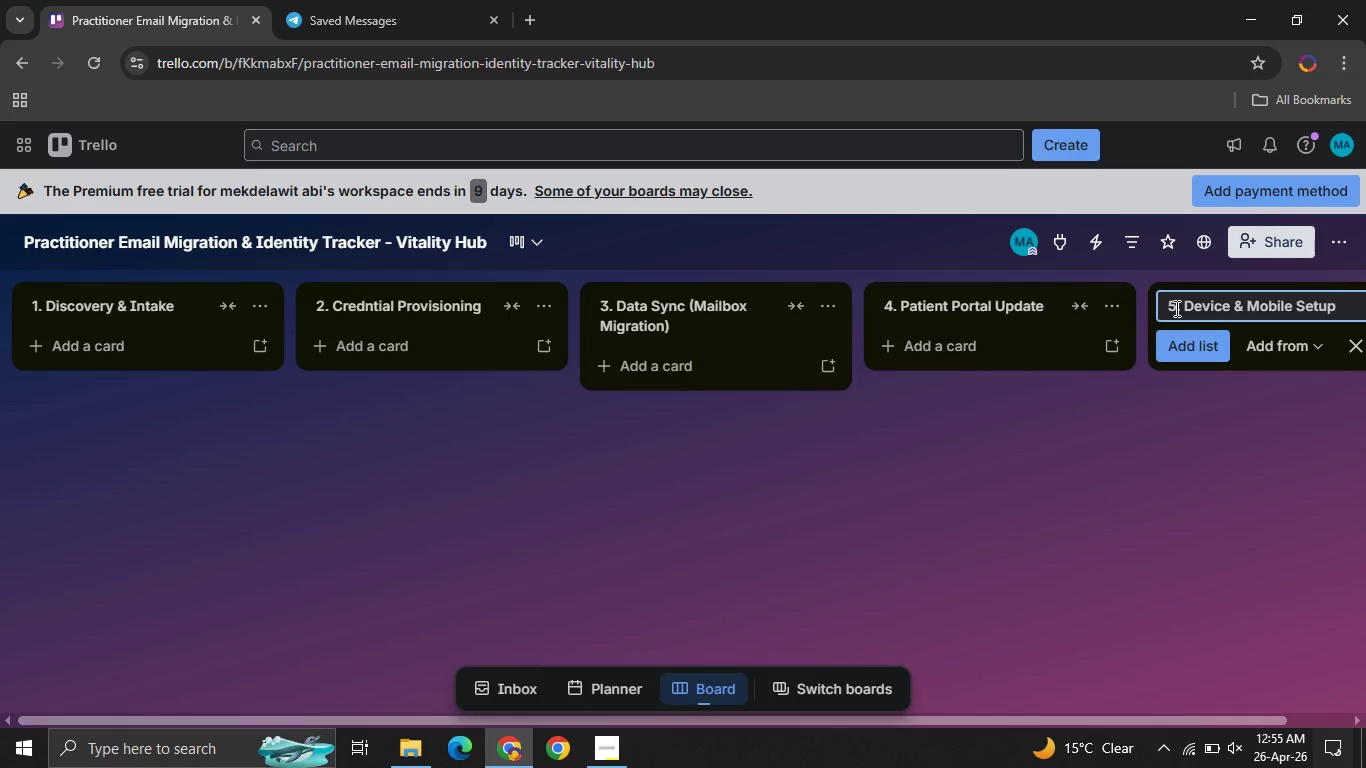 
left_click([1202, 350])
 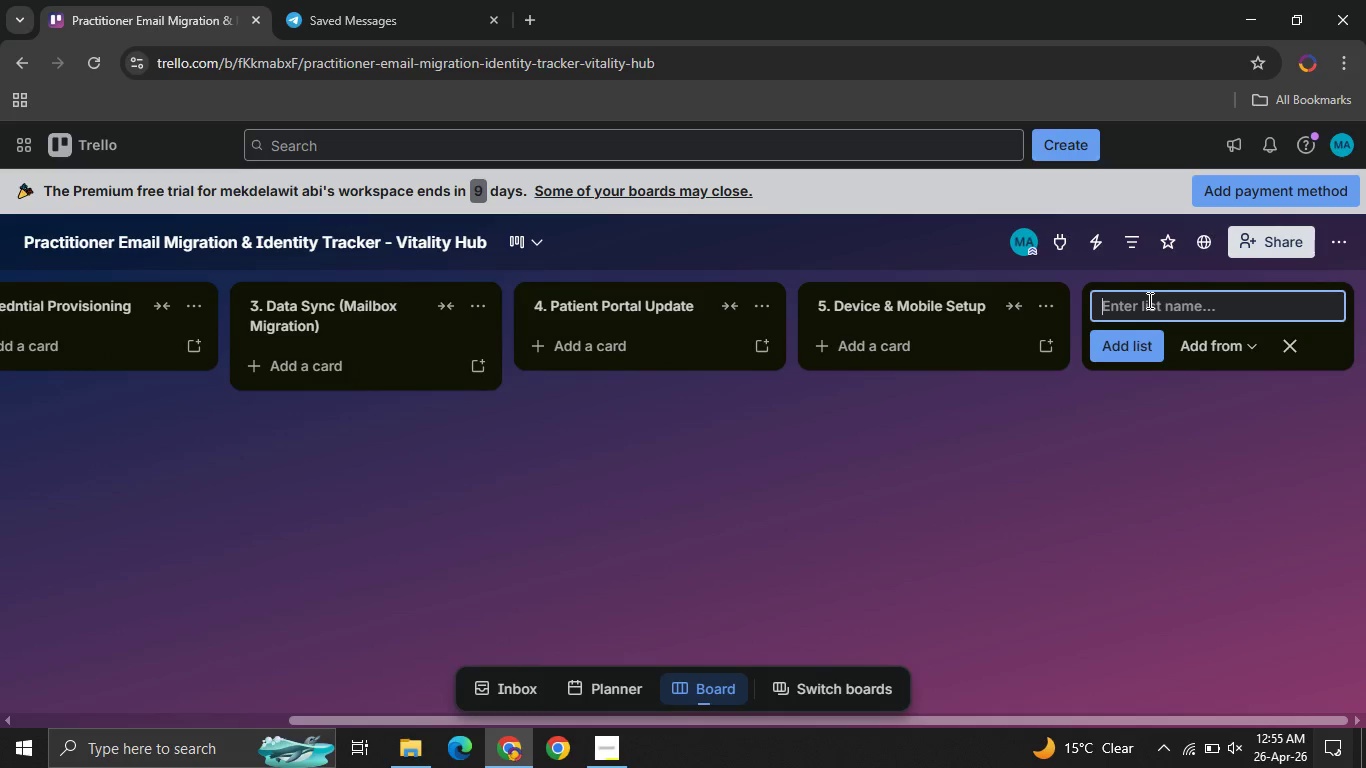 
type(6. Final Verification & Sign-off)
 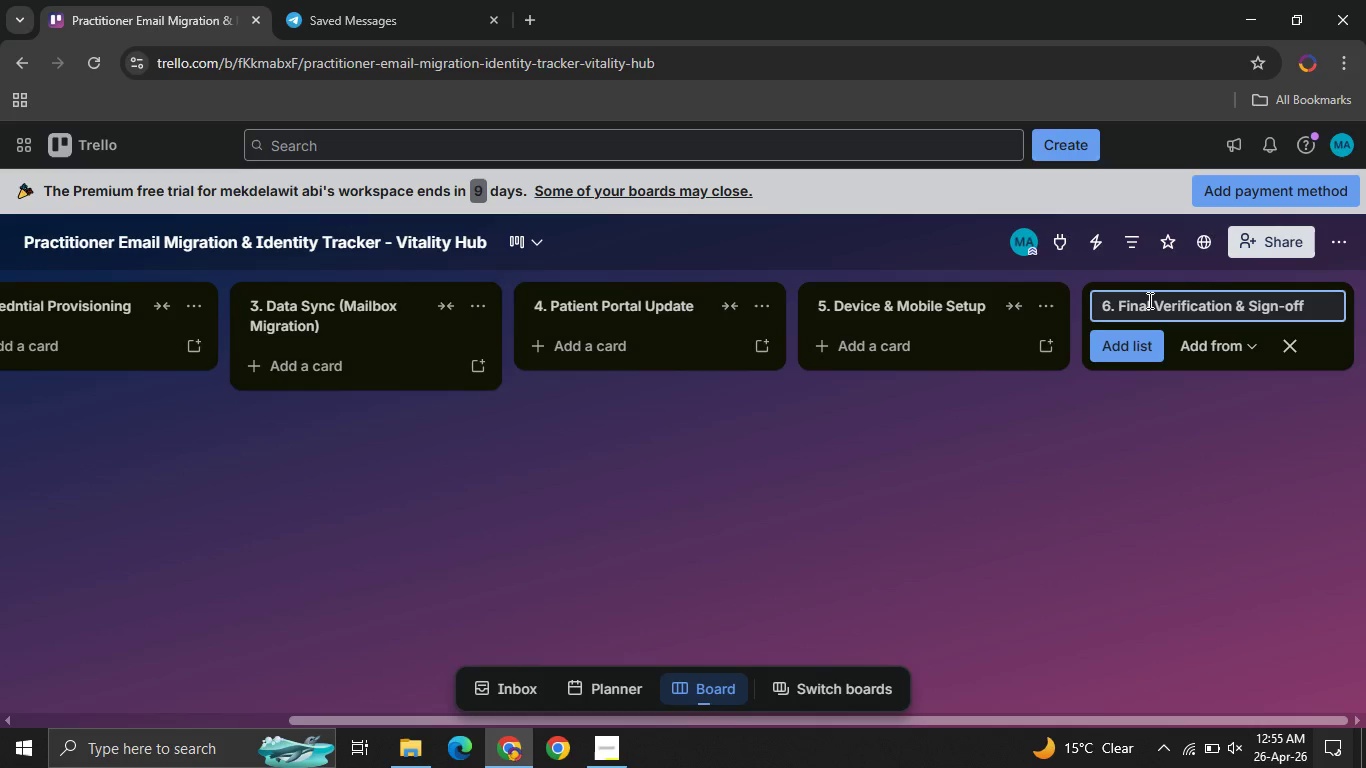 
left_click([1142, 351])
 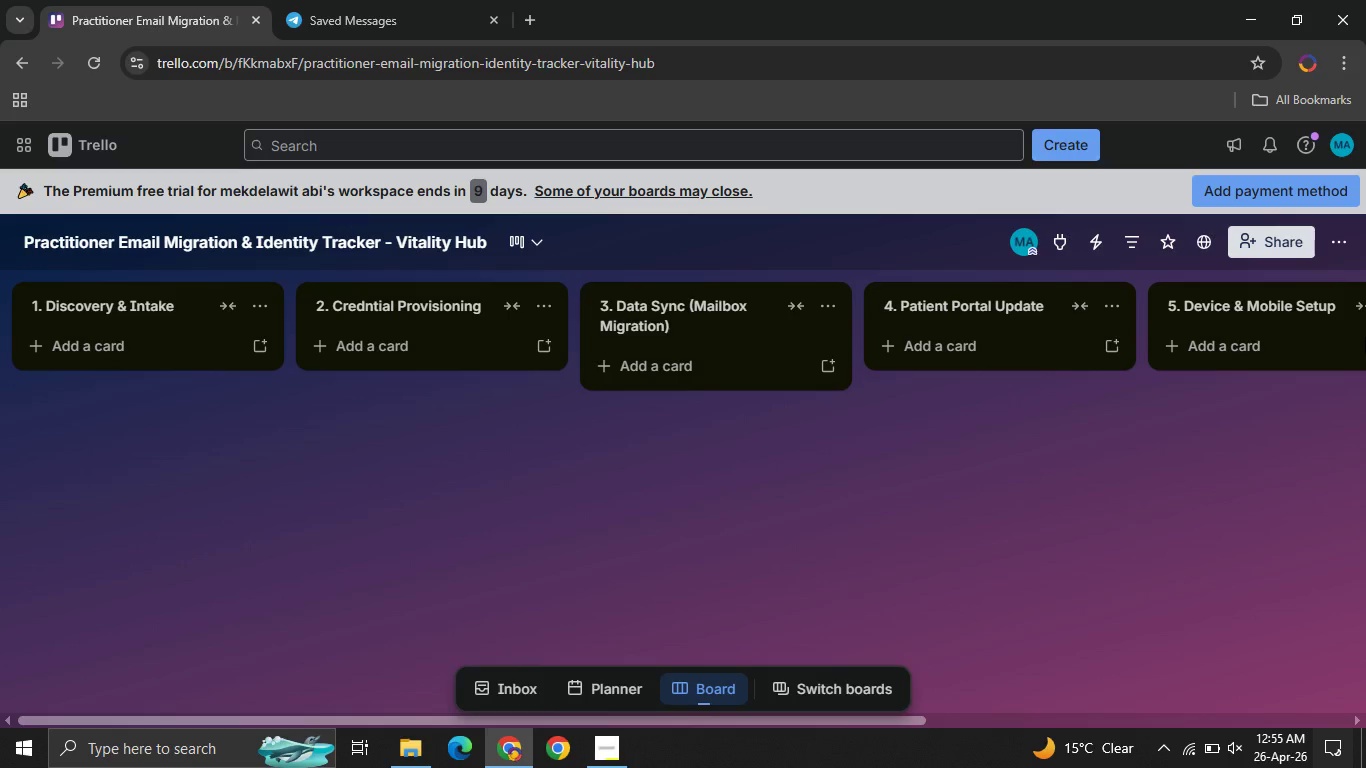 
wait(6.89)
 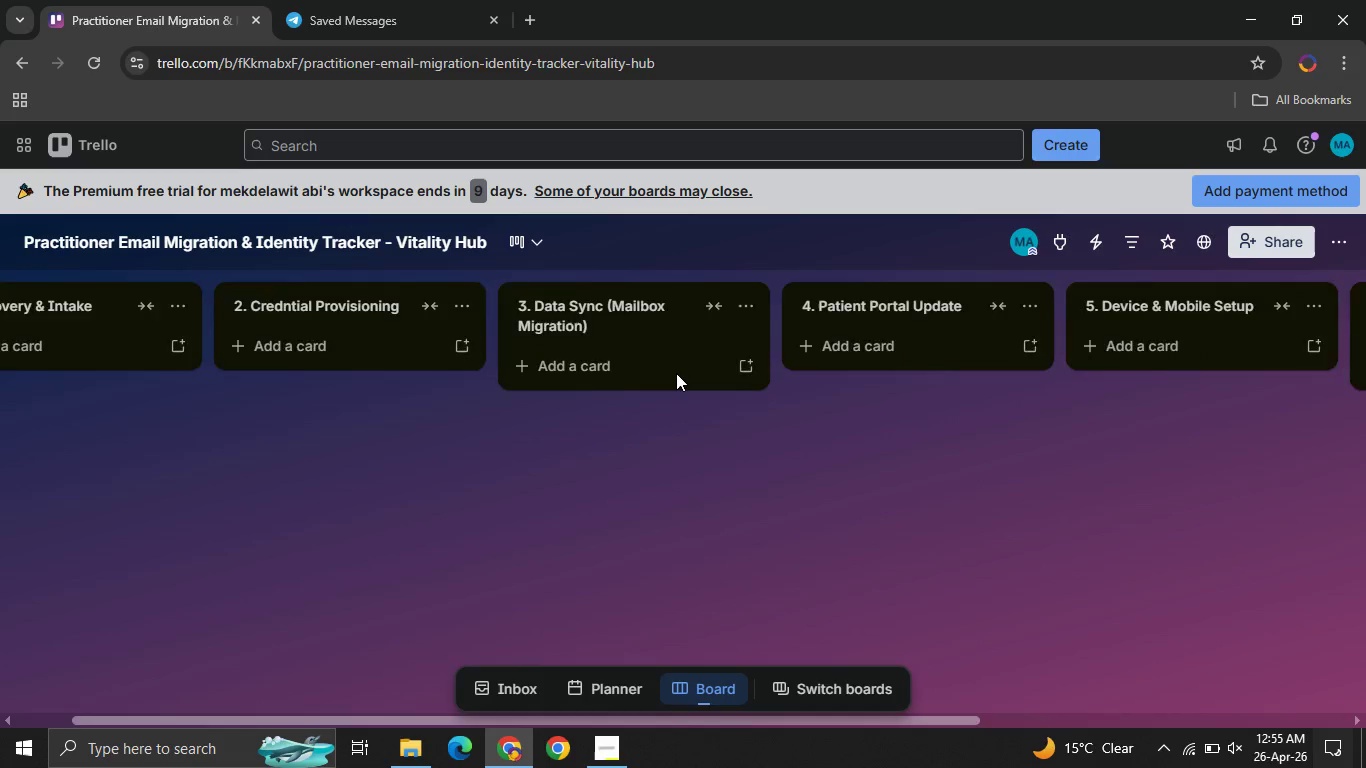 
left_click([1333, 237])
 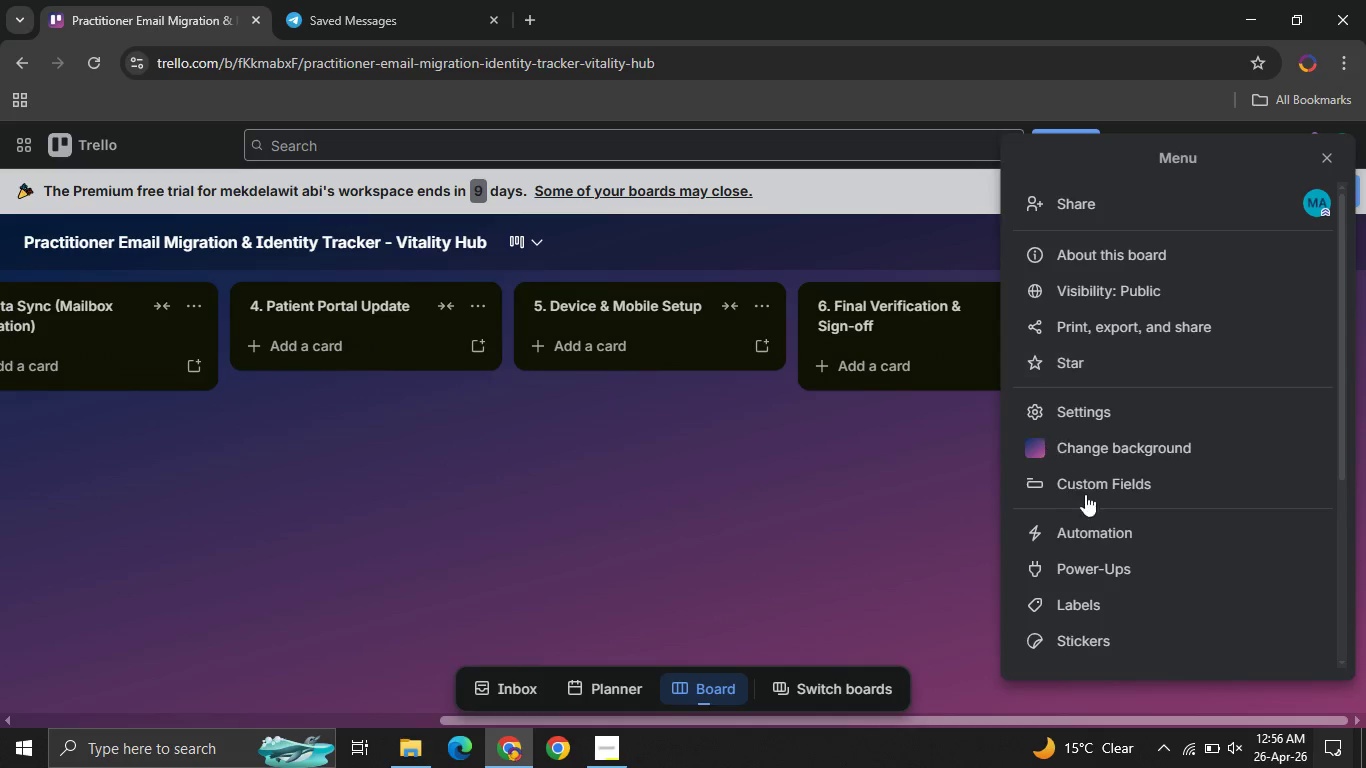 
wait(6.11)
 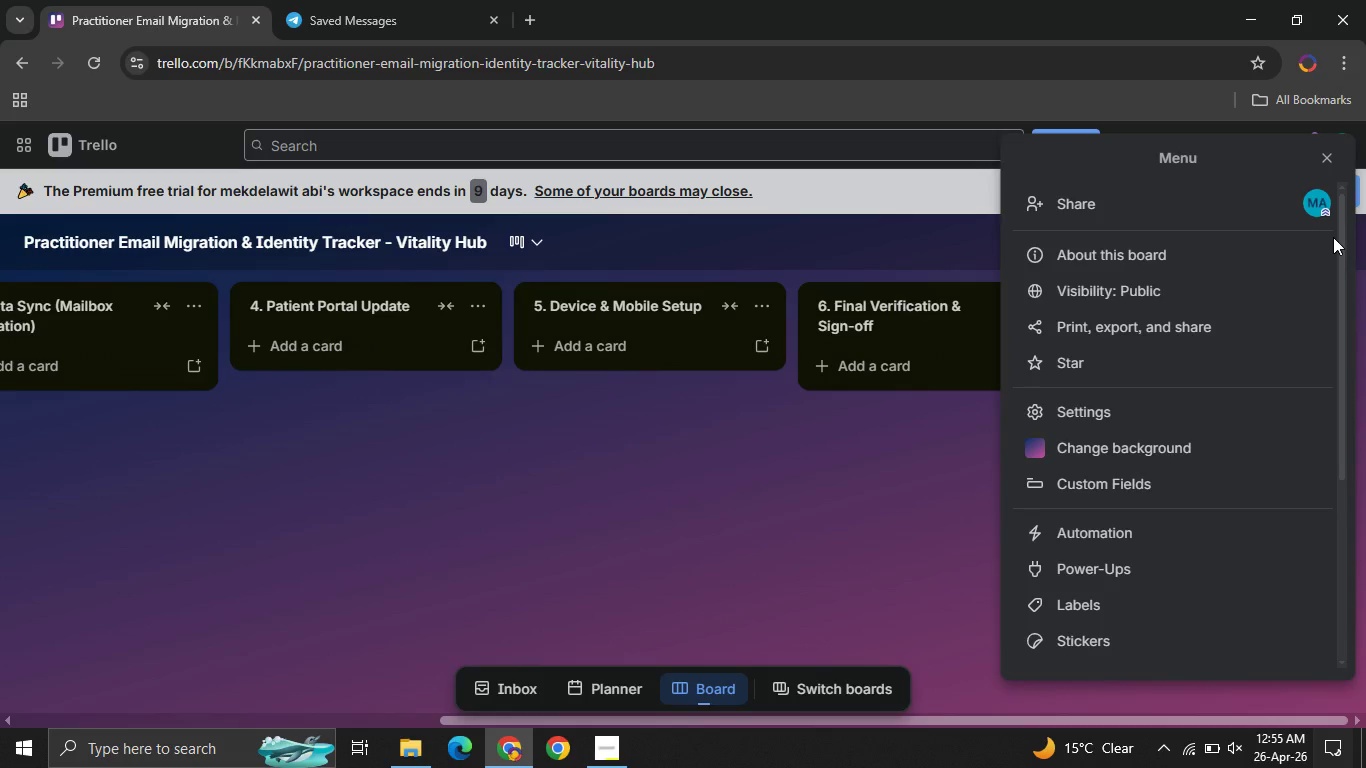 
left_click([1072, 611])
 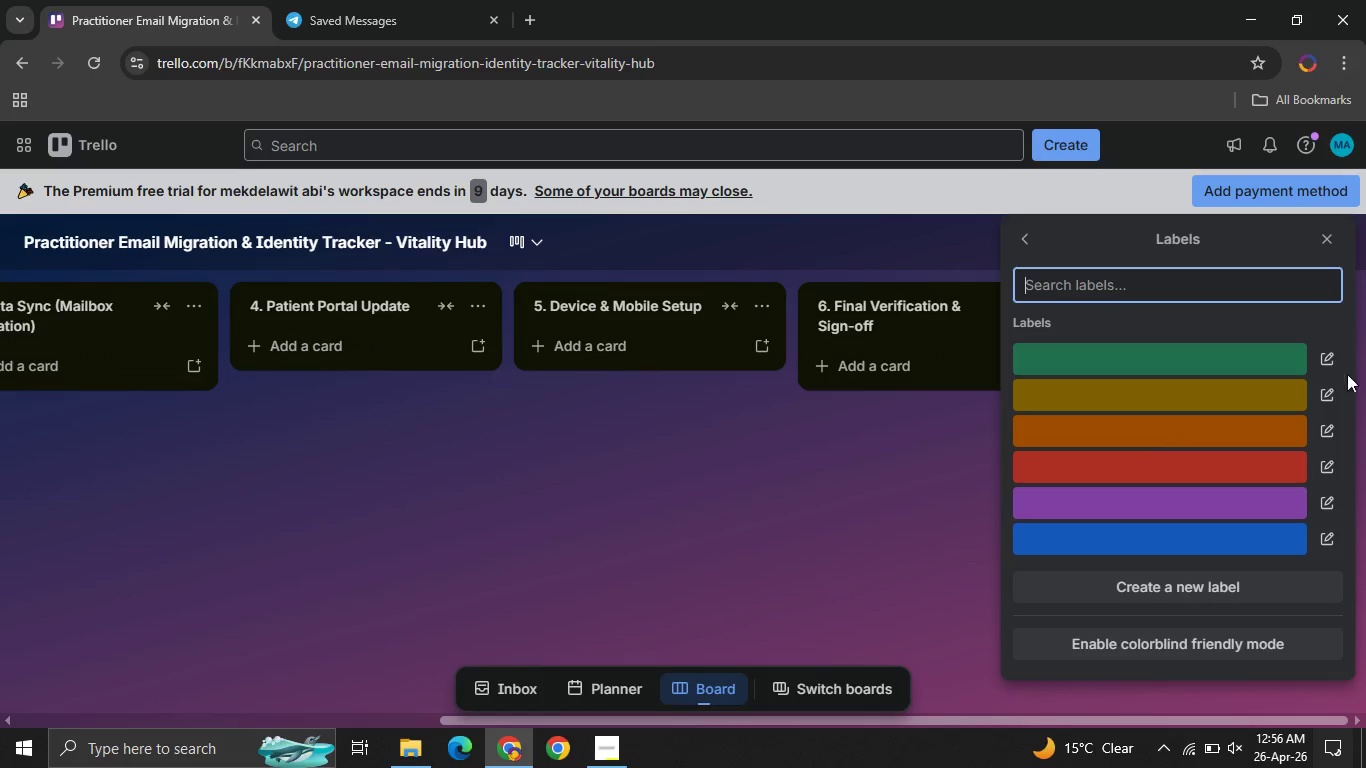 
left_click([1322, 366])
 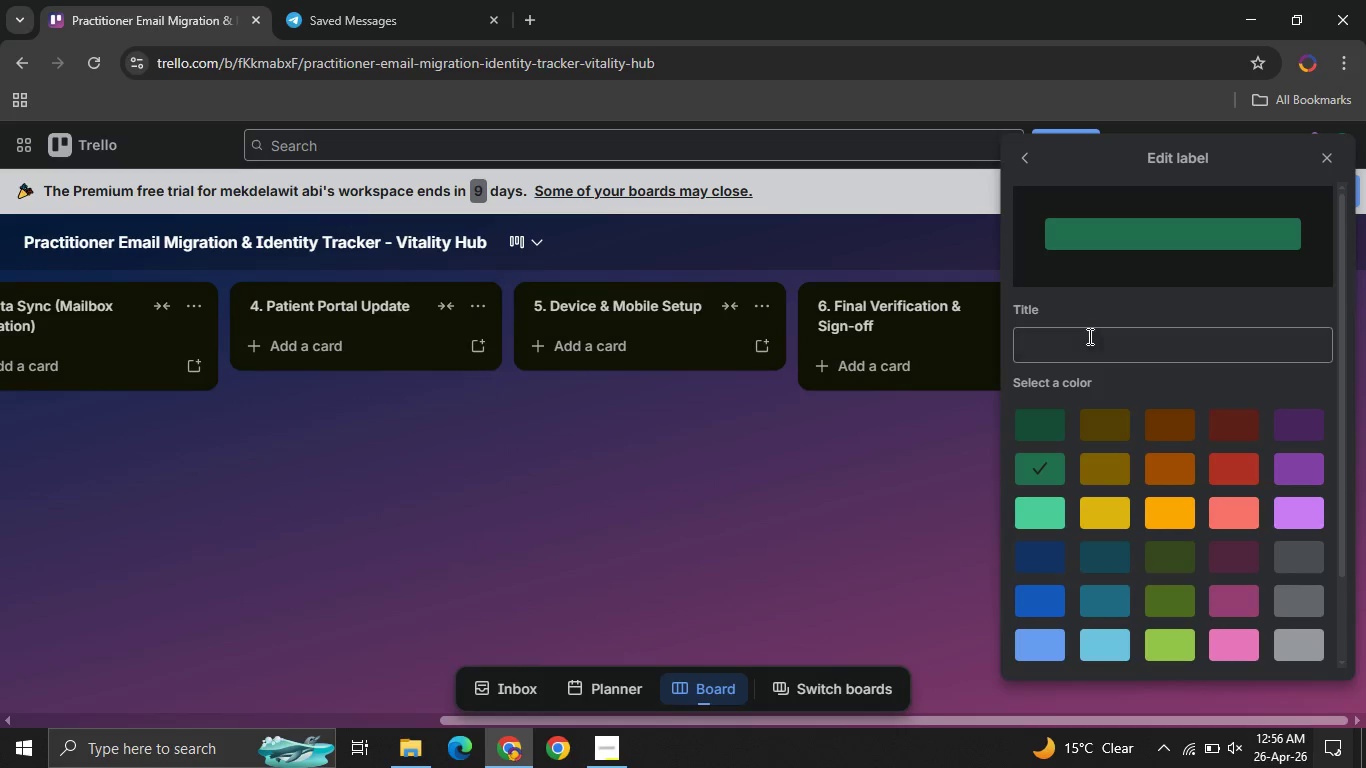 
left_click([1088, 336])
 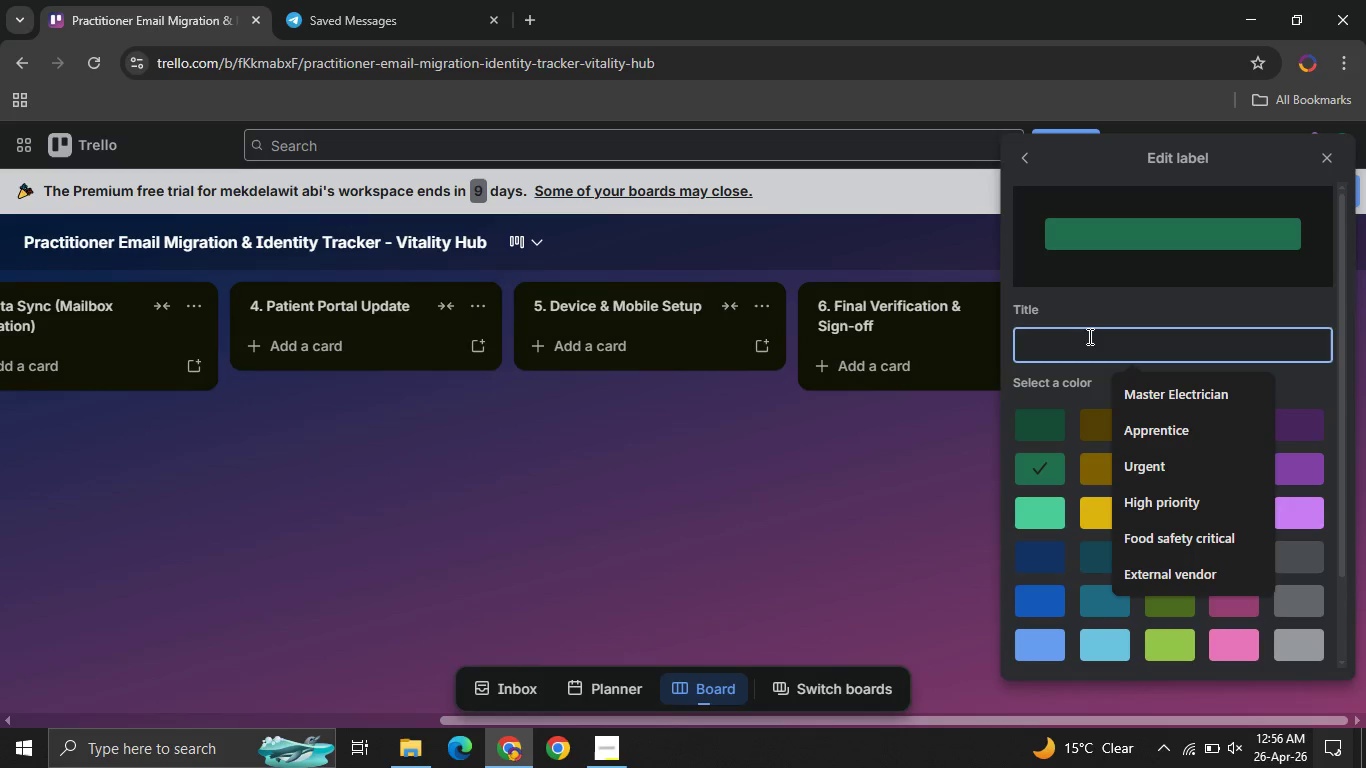 
type(Chiro)
 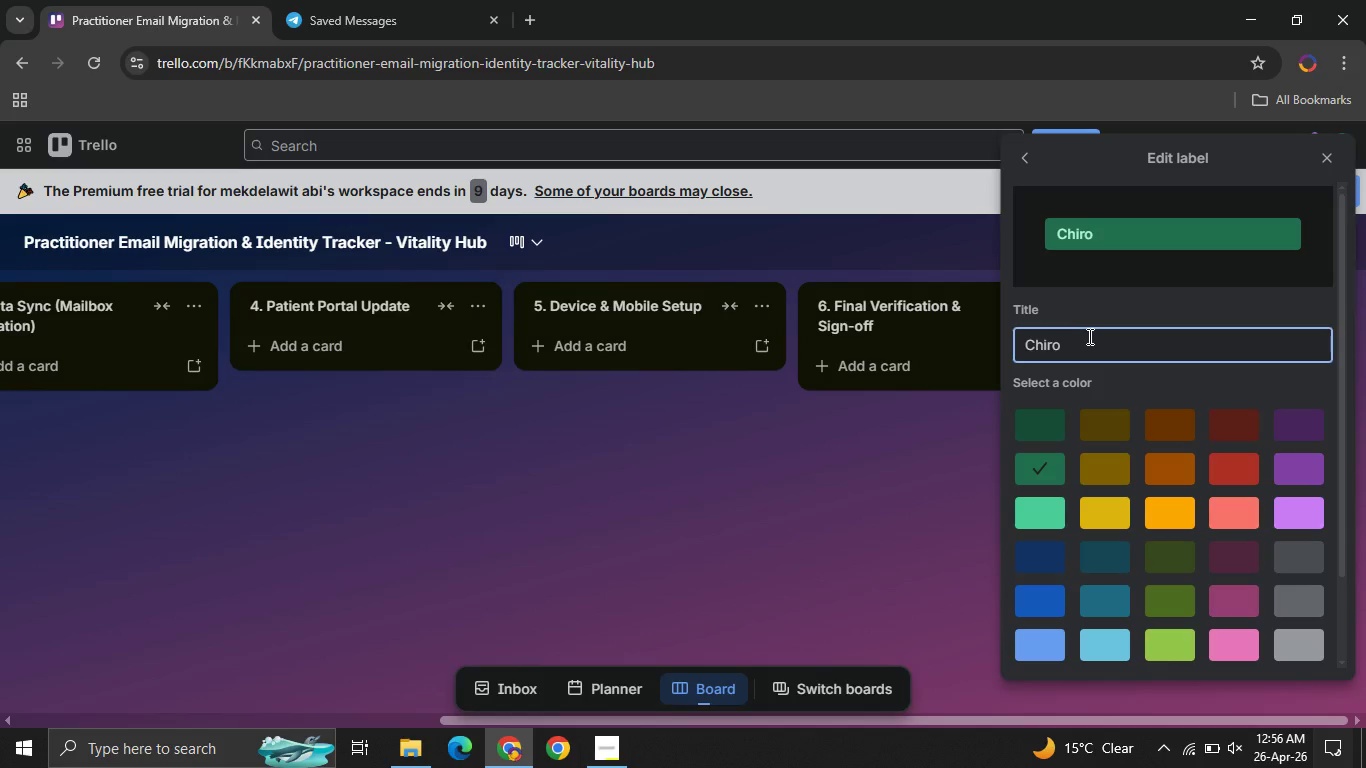 
wait(17.45)
 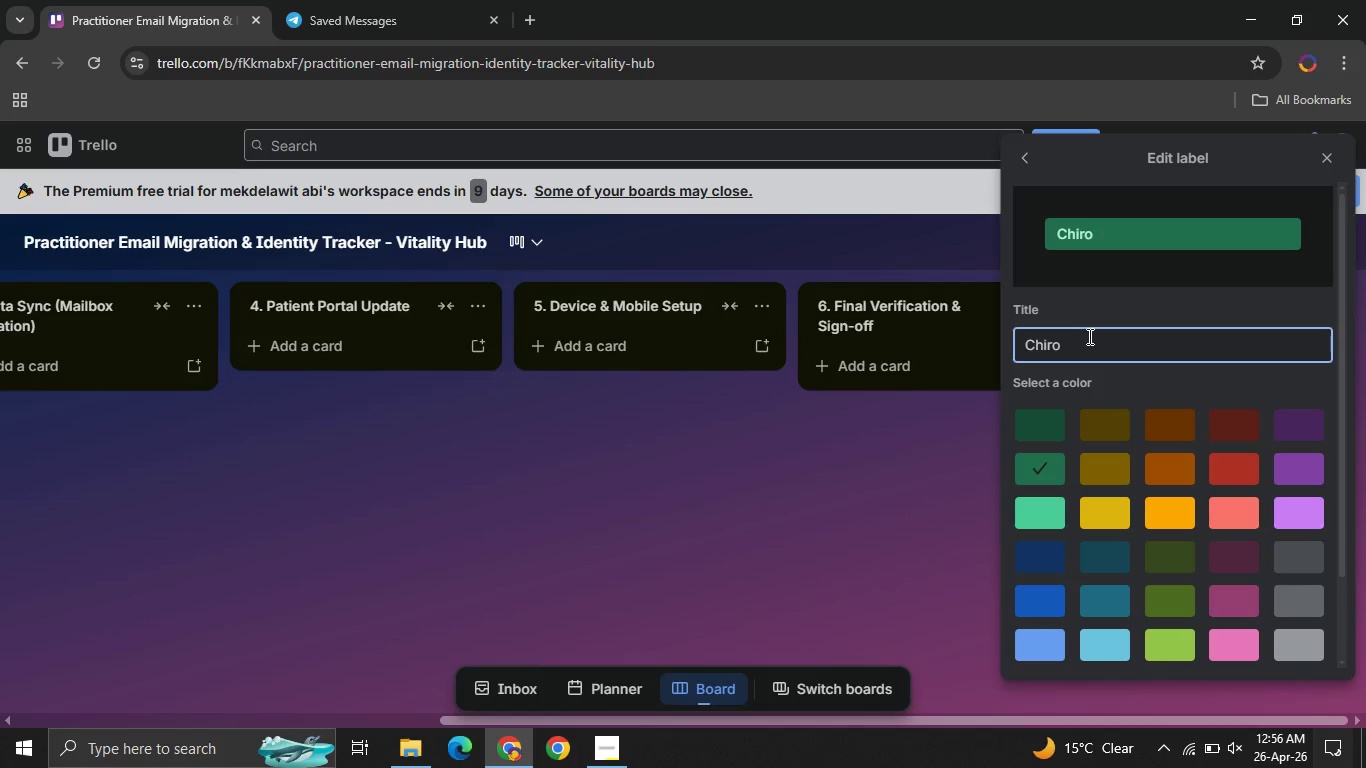 
type(practic )
 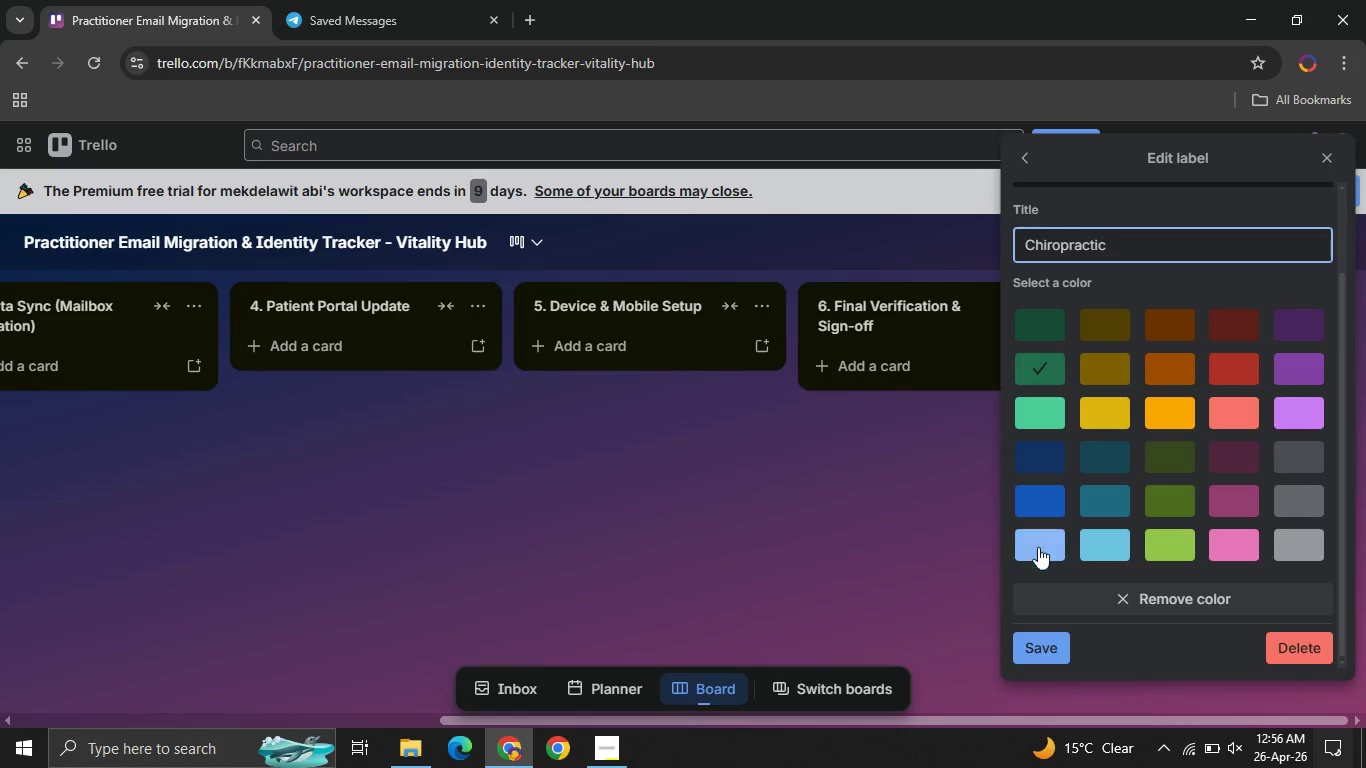 
left_click([1045, 645])
 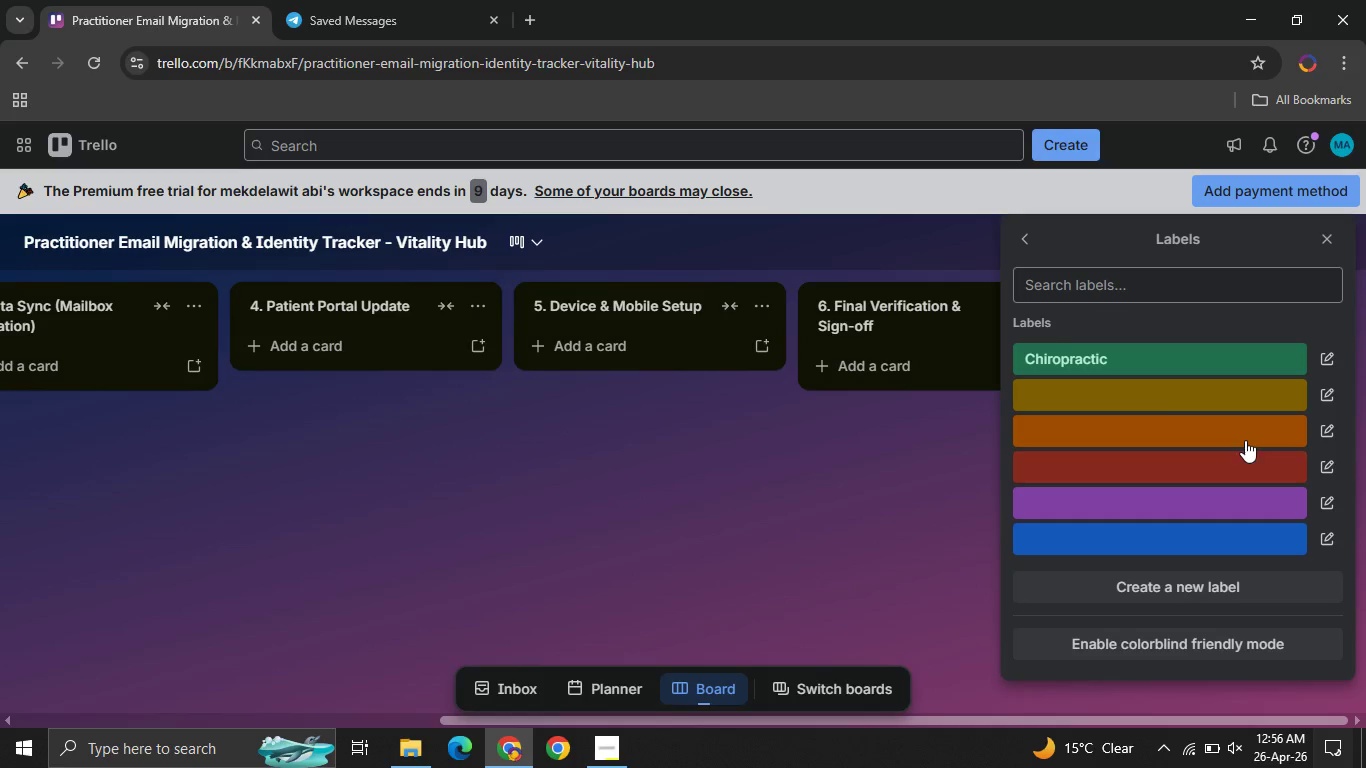 
mouse_move([1140, 400])
 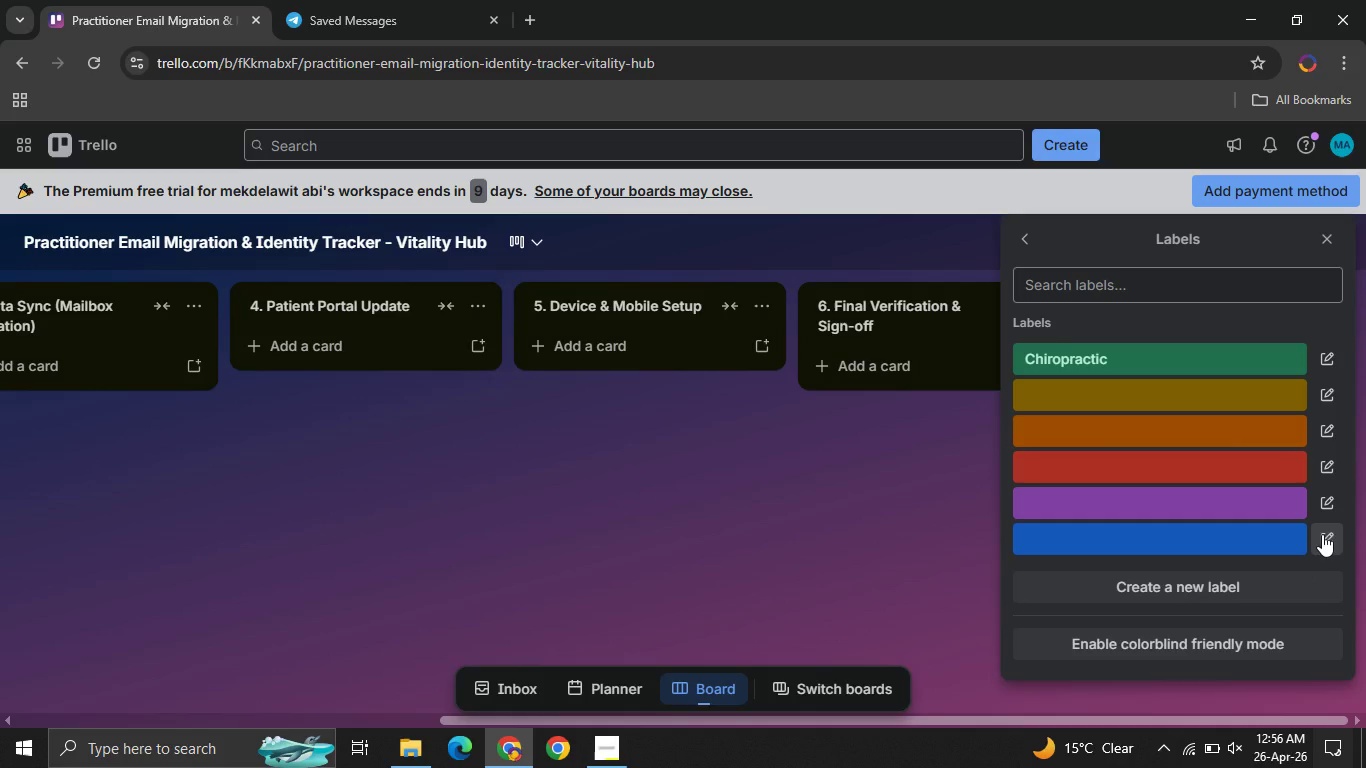 
left_click([1322, 534])
 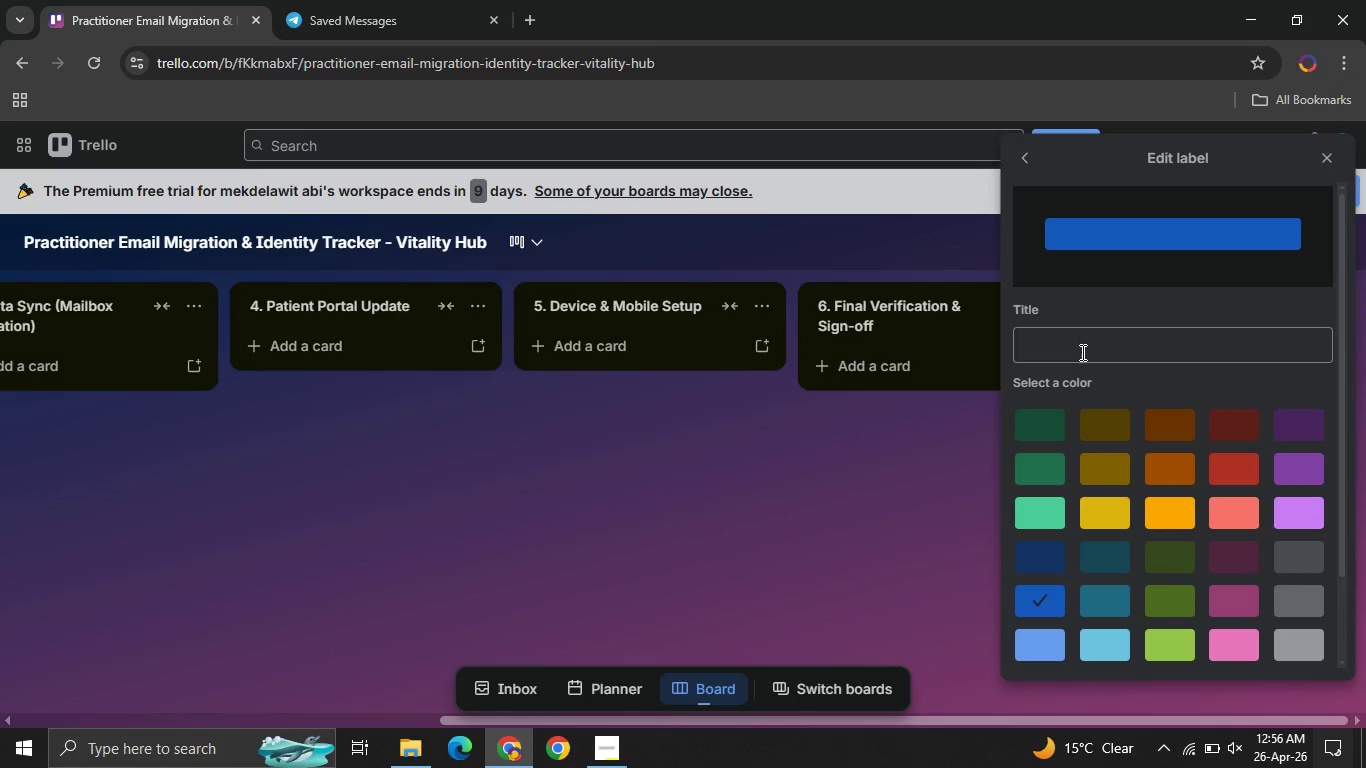 
left_click([1072, 352])
 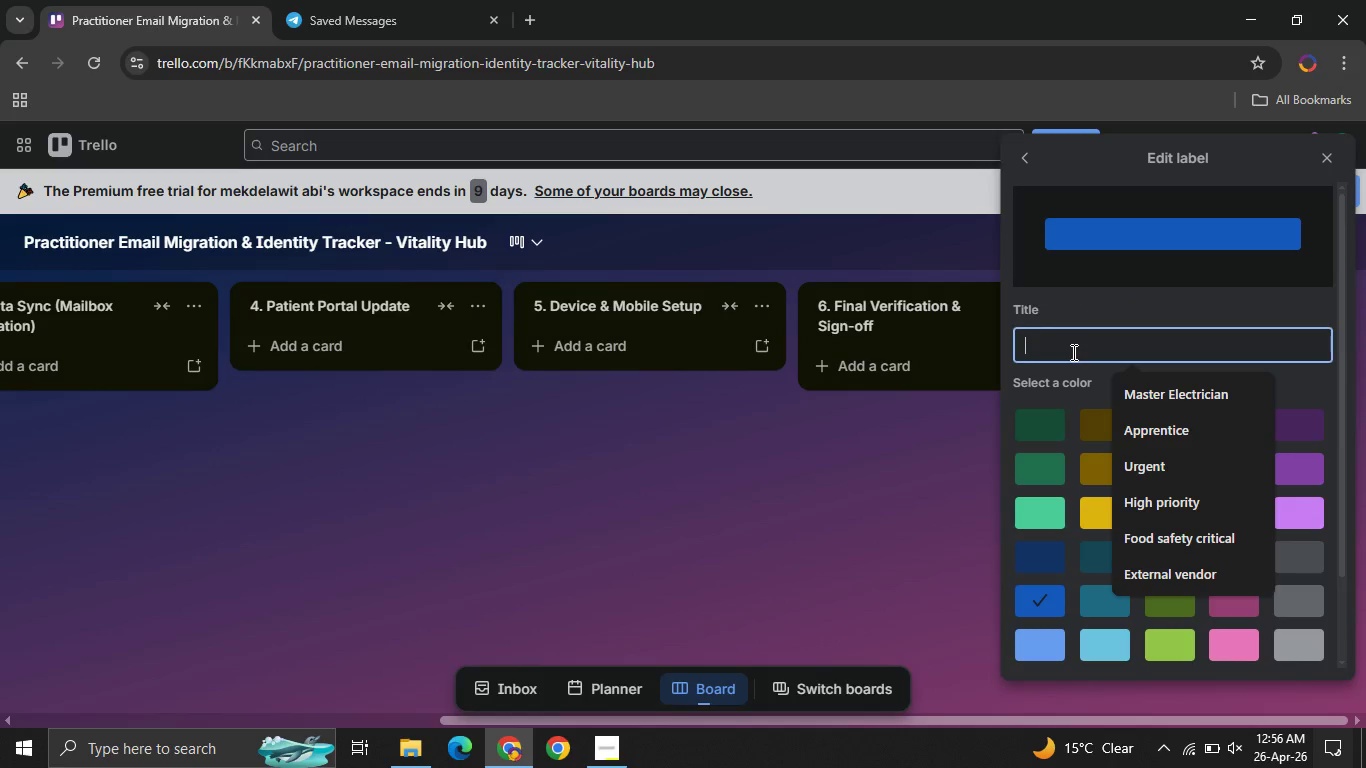 
type(Massage Therapy )
 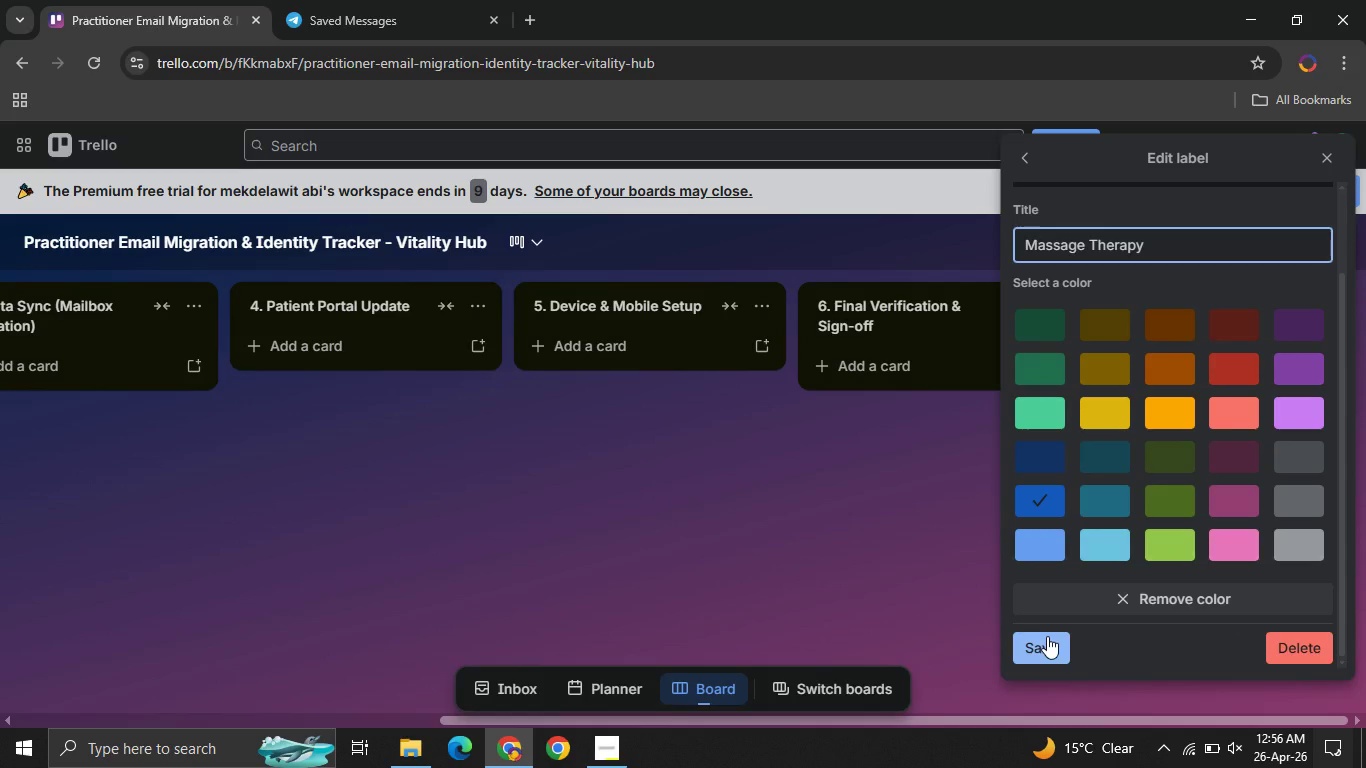 
left_click([1044, 646])
 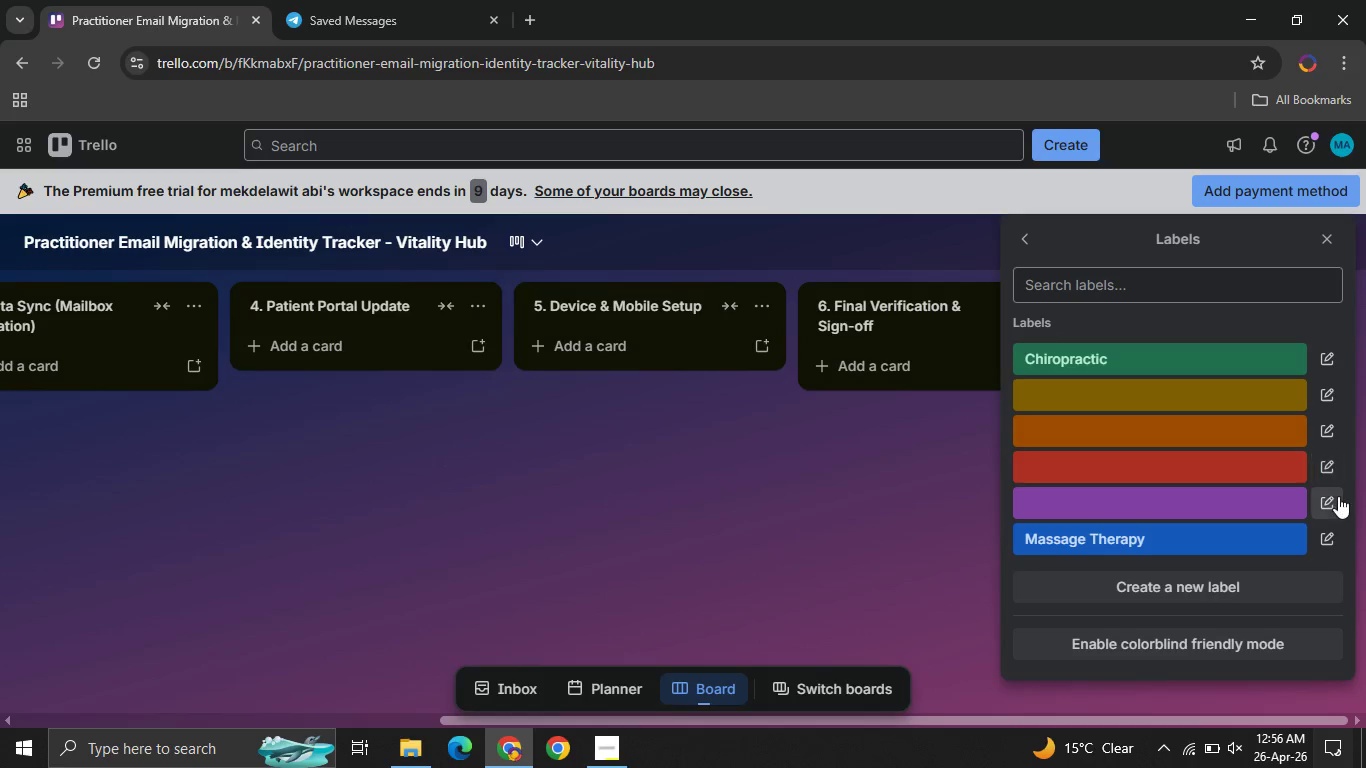 
left_click([1338, 496])
 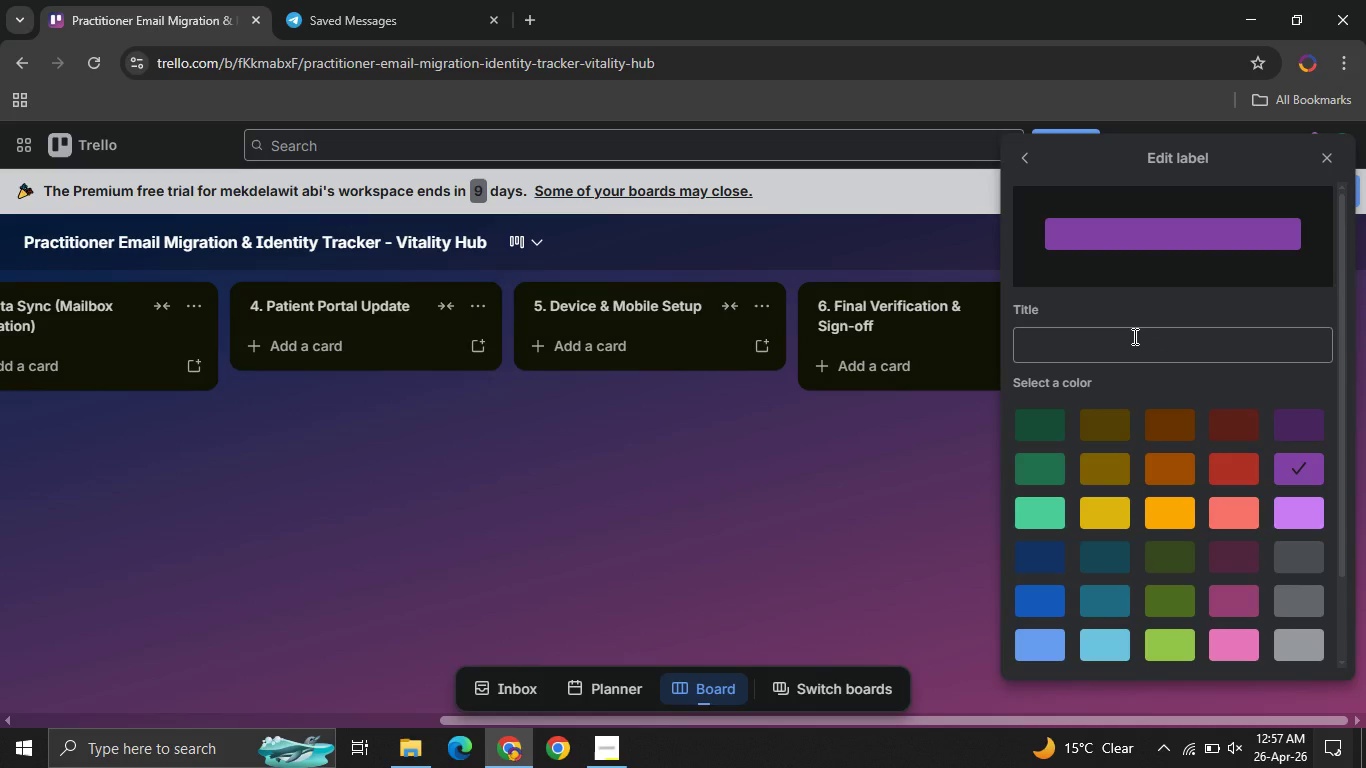 
left_click([1133, 336])
 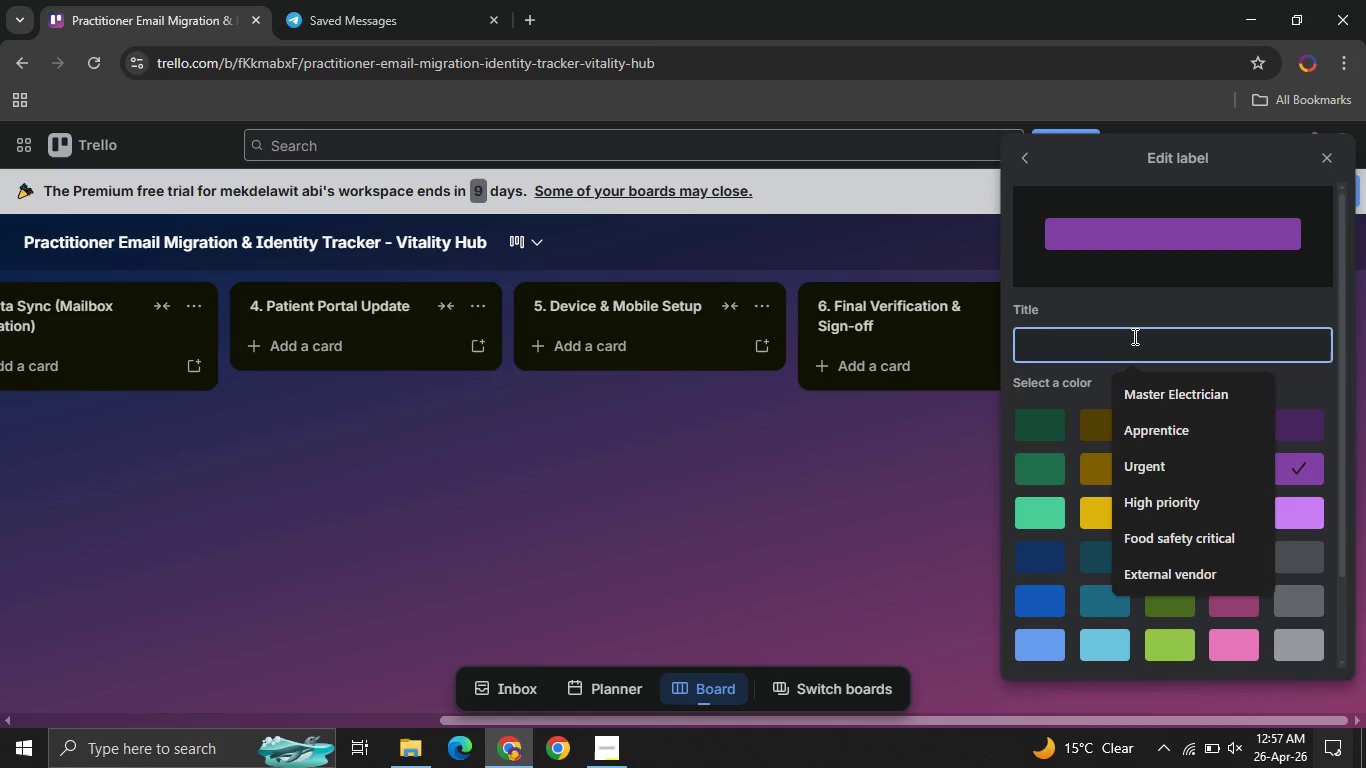 
type(Acupuncture)
 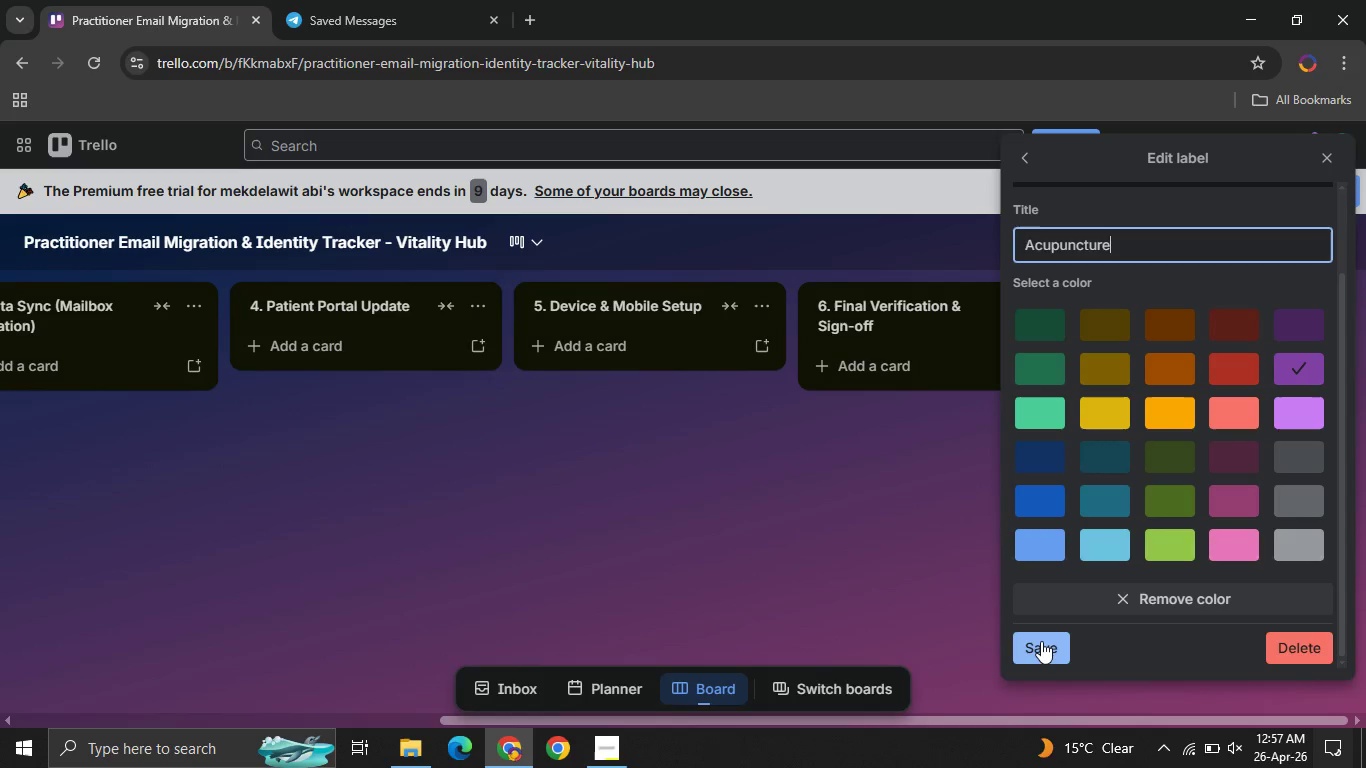 
left_click([1041, 641])
 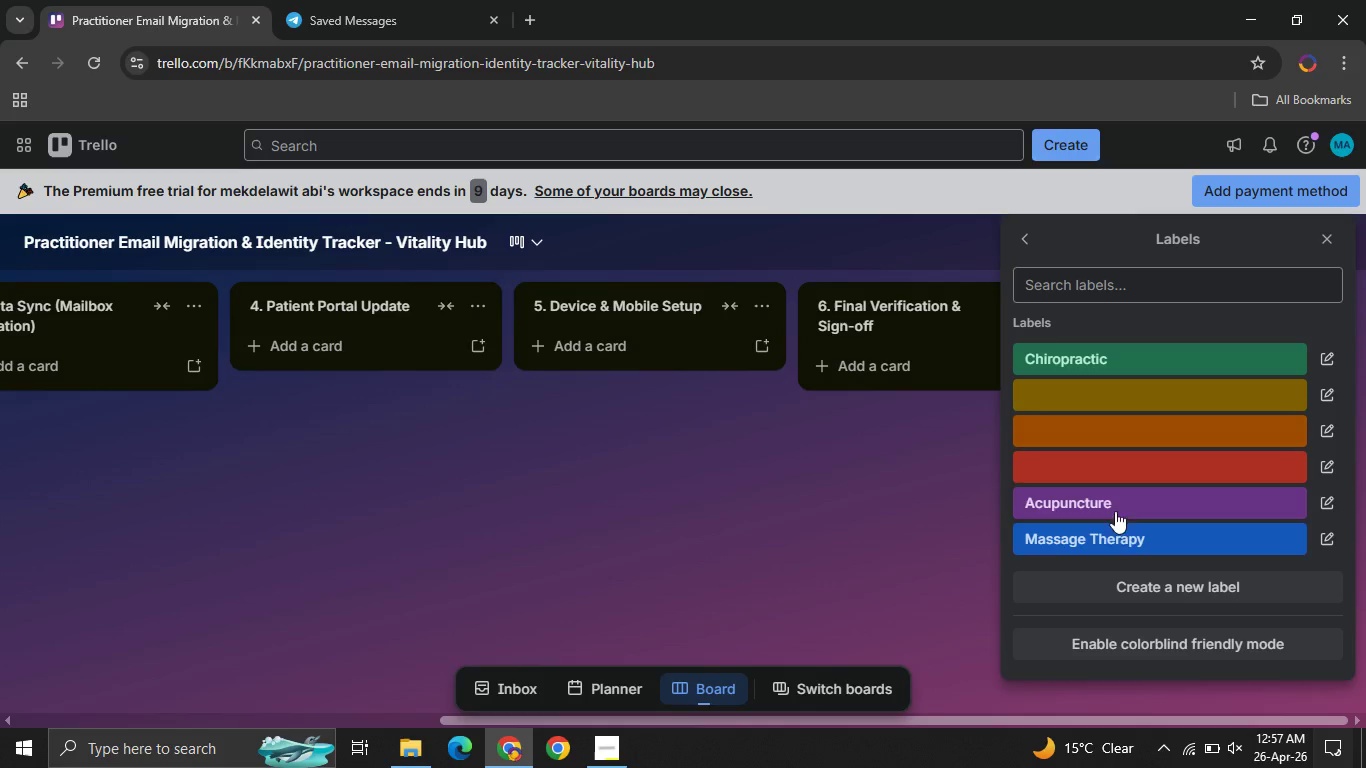 
mouse_move([1151, 488])
 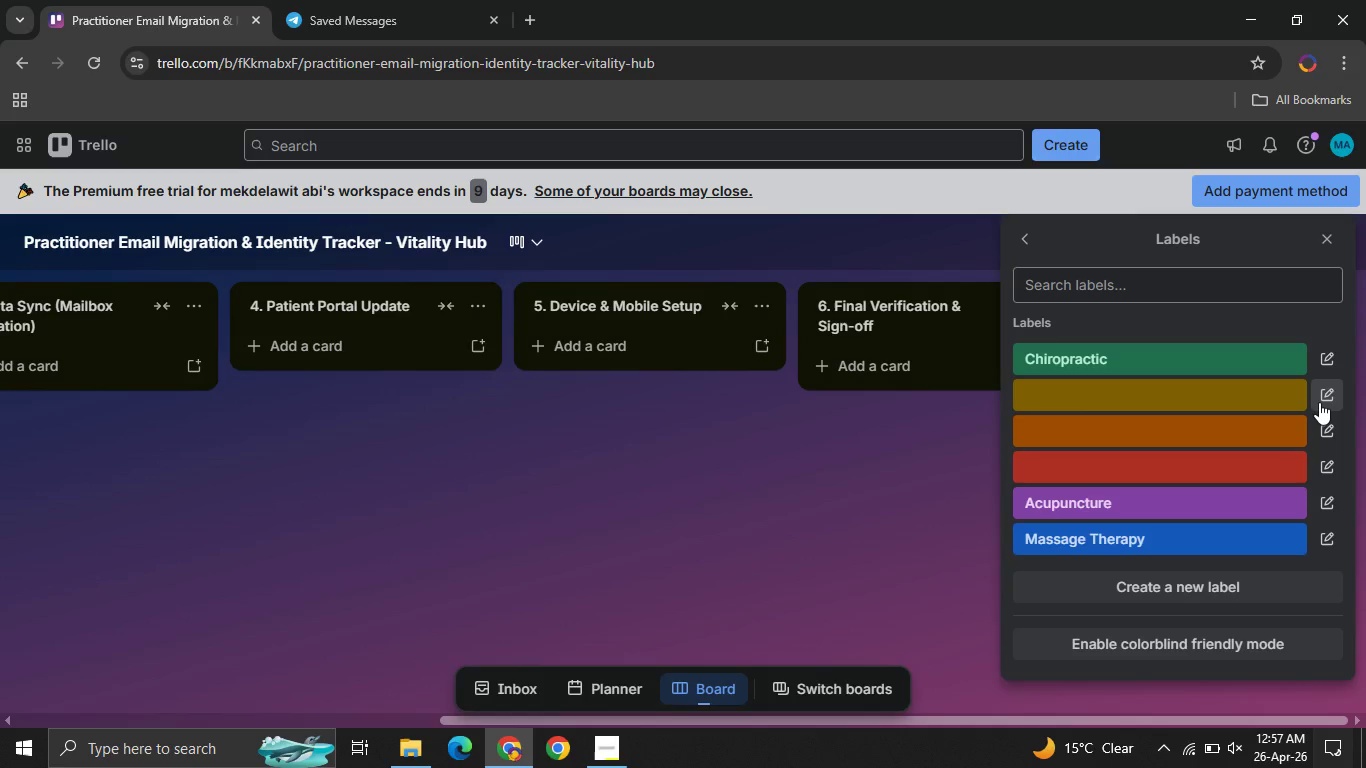 
left_click([1319, 402])
 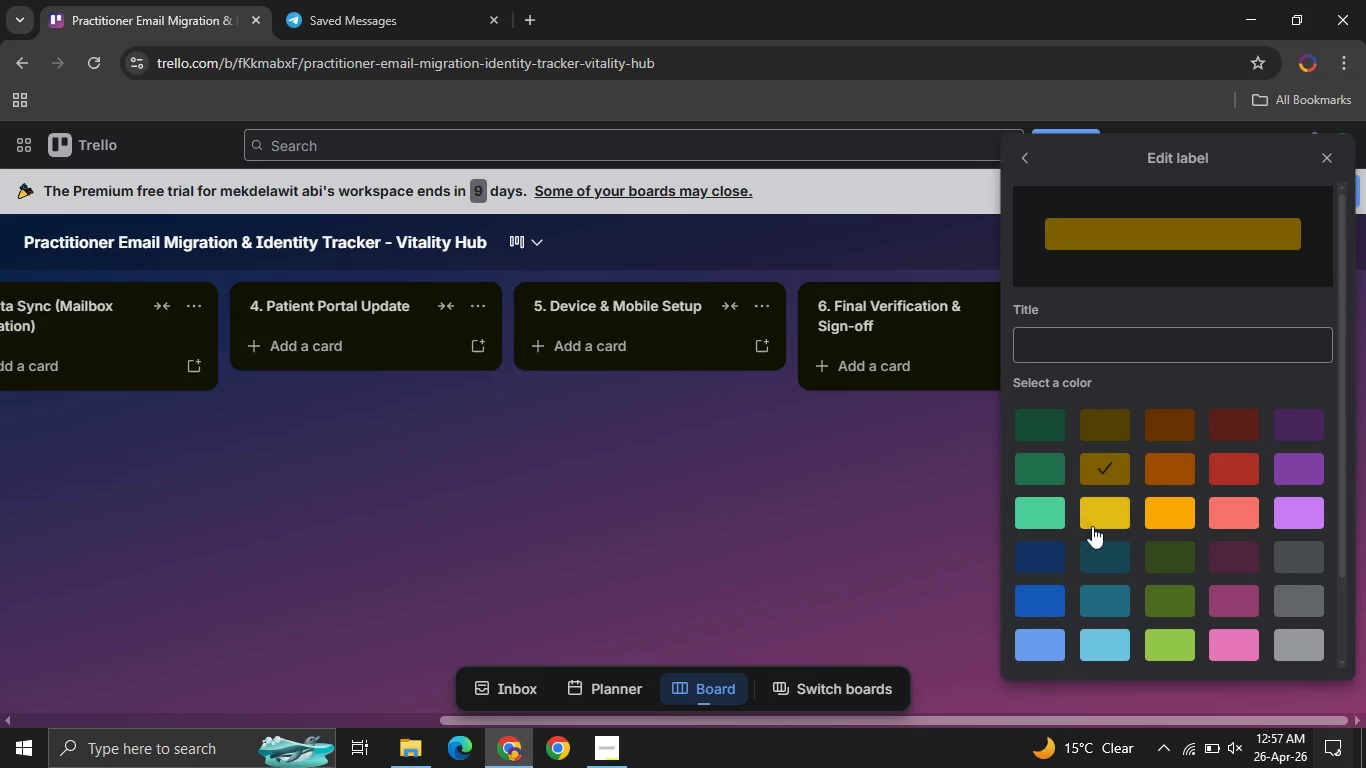 
left_click([1101, 520])
 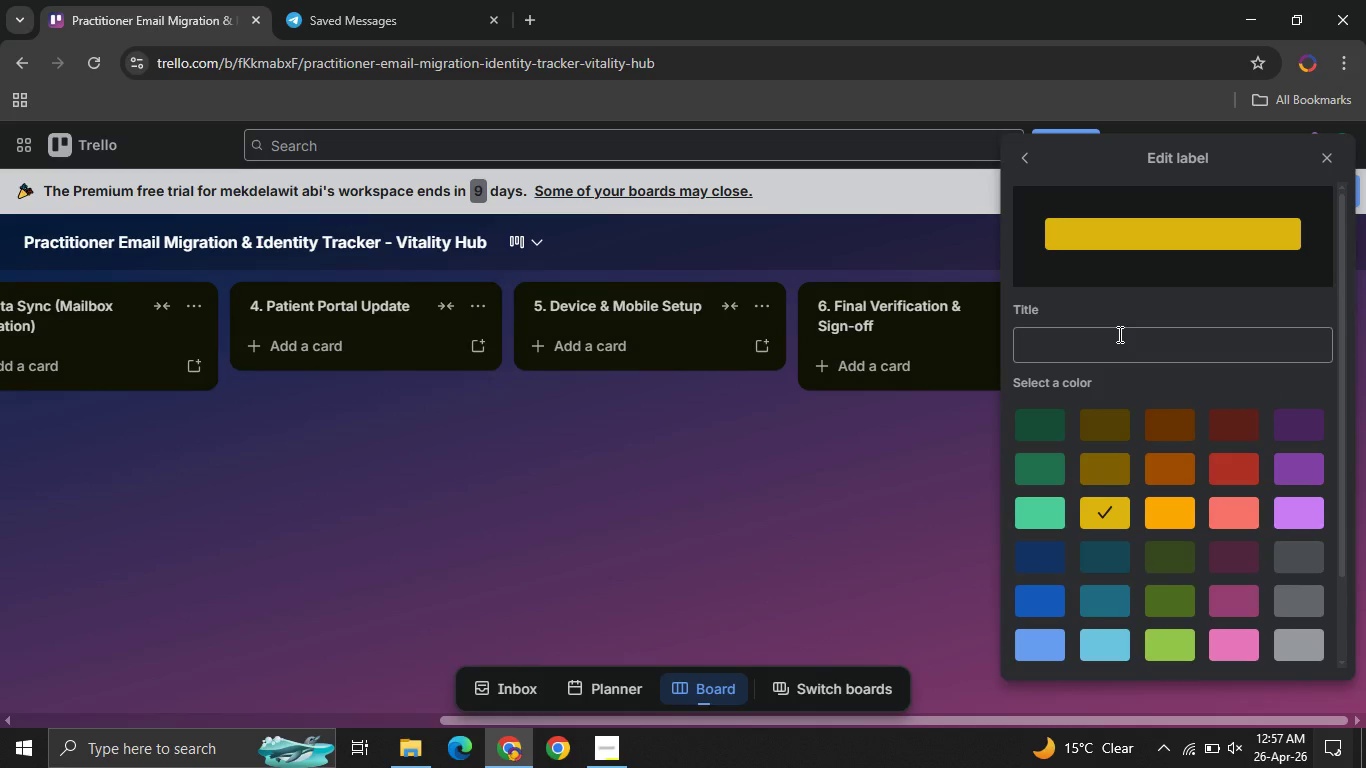 
left_click([1118, 334])
 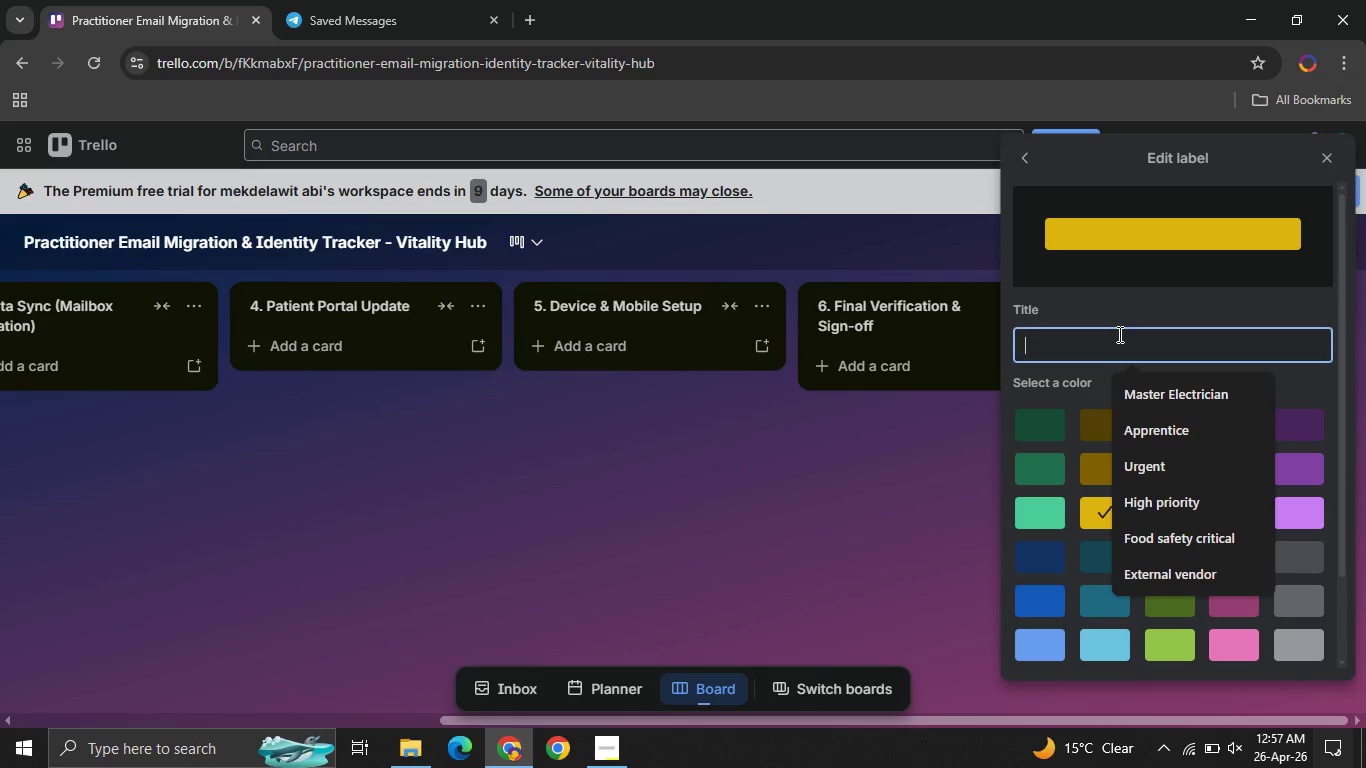 
type(Naturop)
 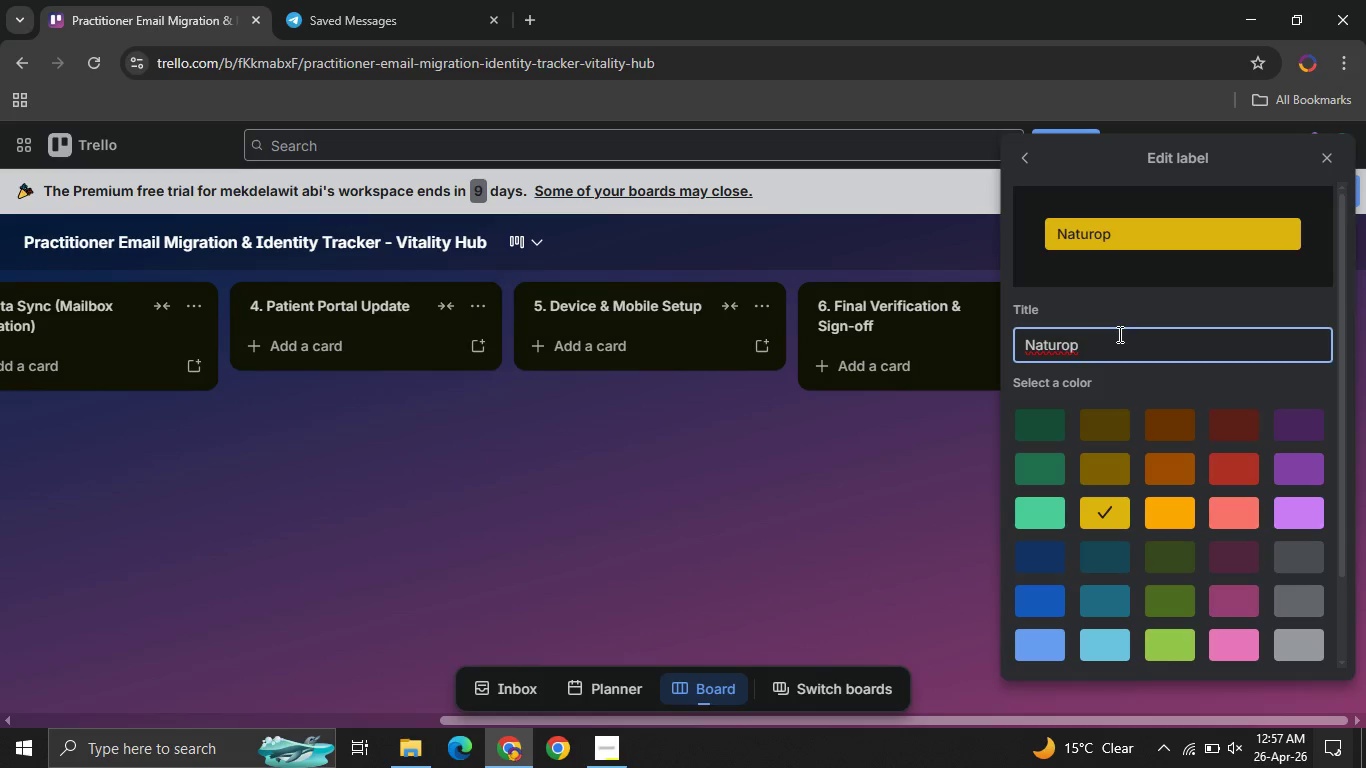 
wait(8.67)
 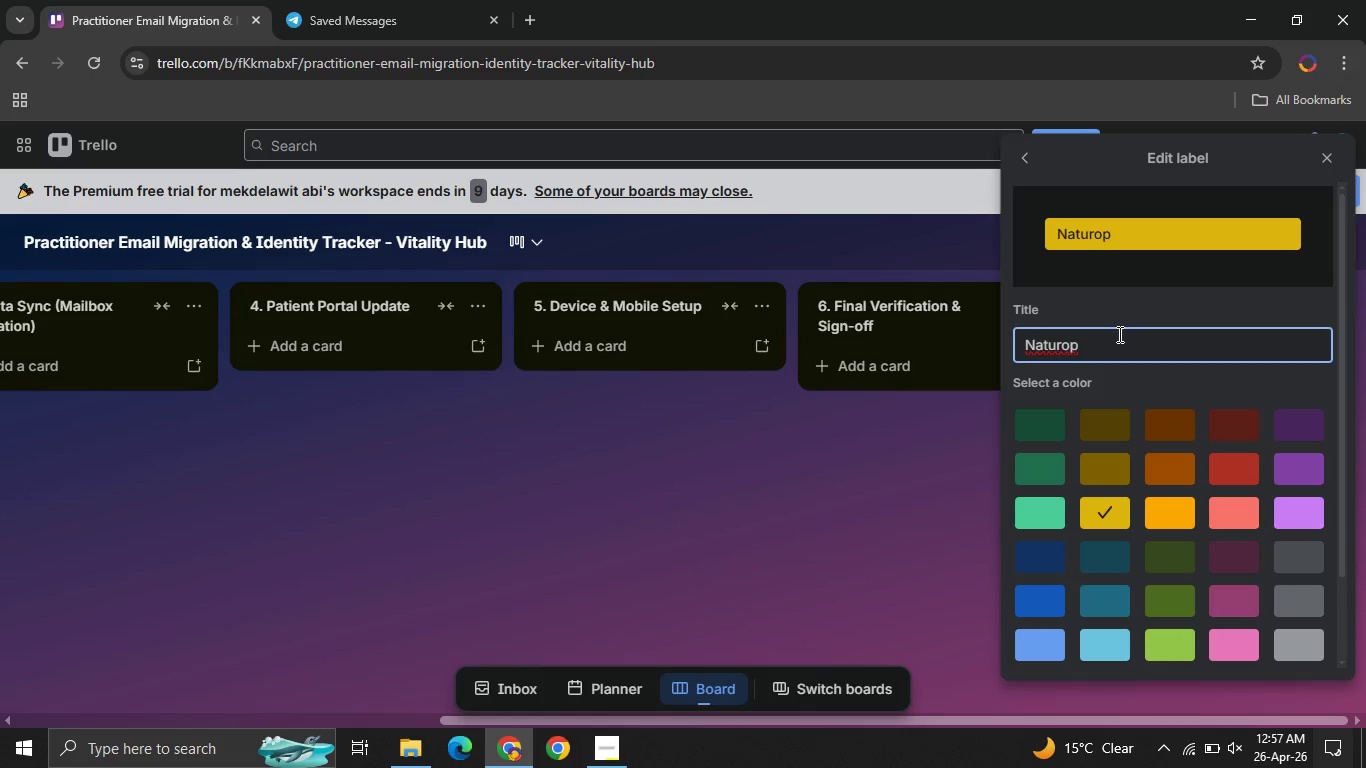 
type(athy)
 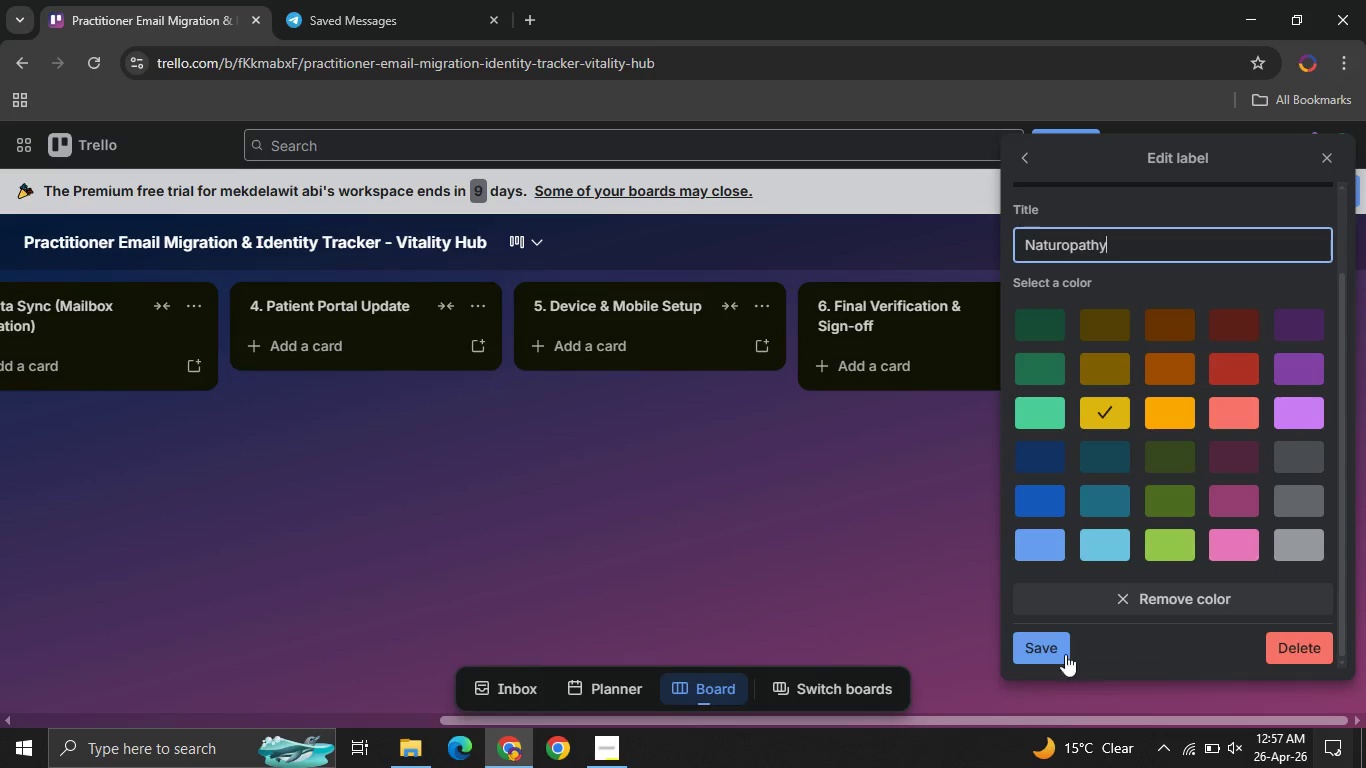 
left_click([1054, 644])
 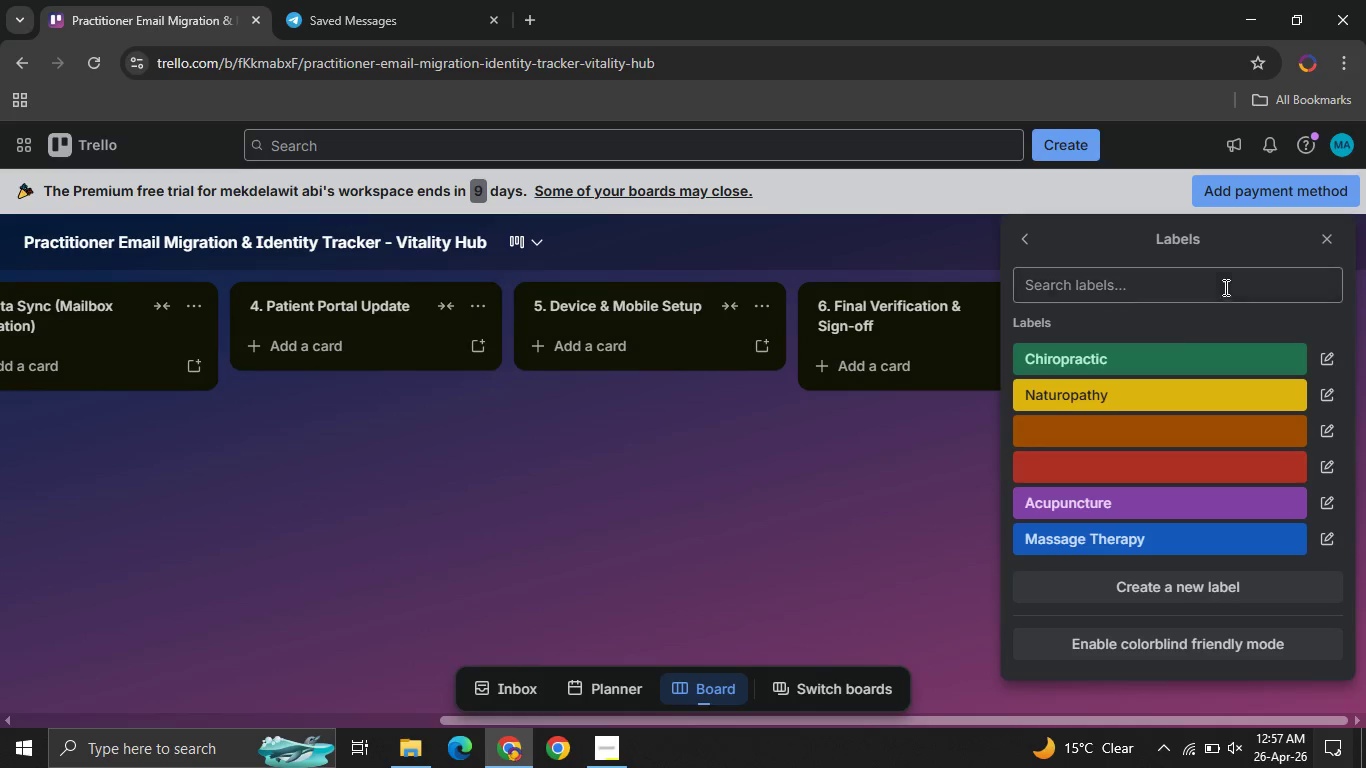 
mouse_move([1165, 351])
 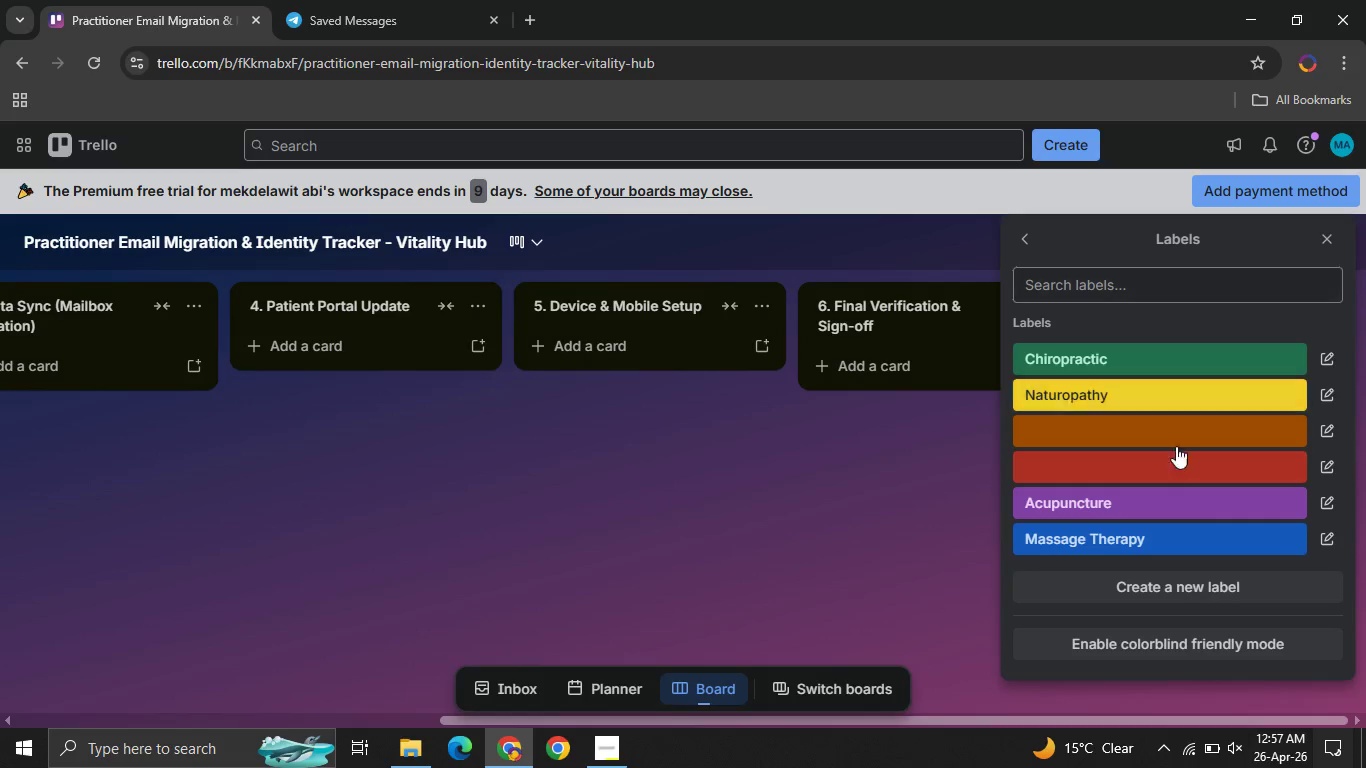 
mouse_move([1181, 455])
 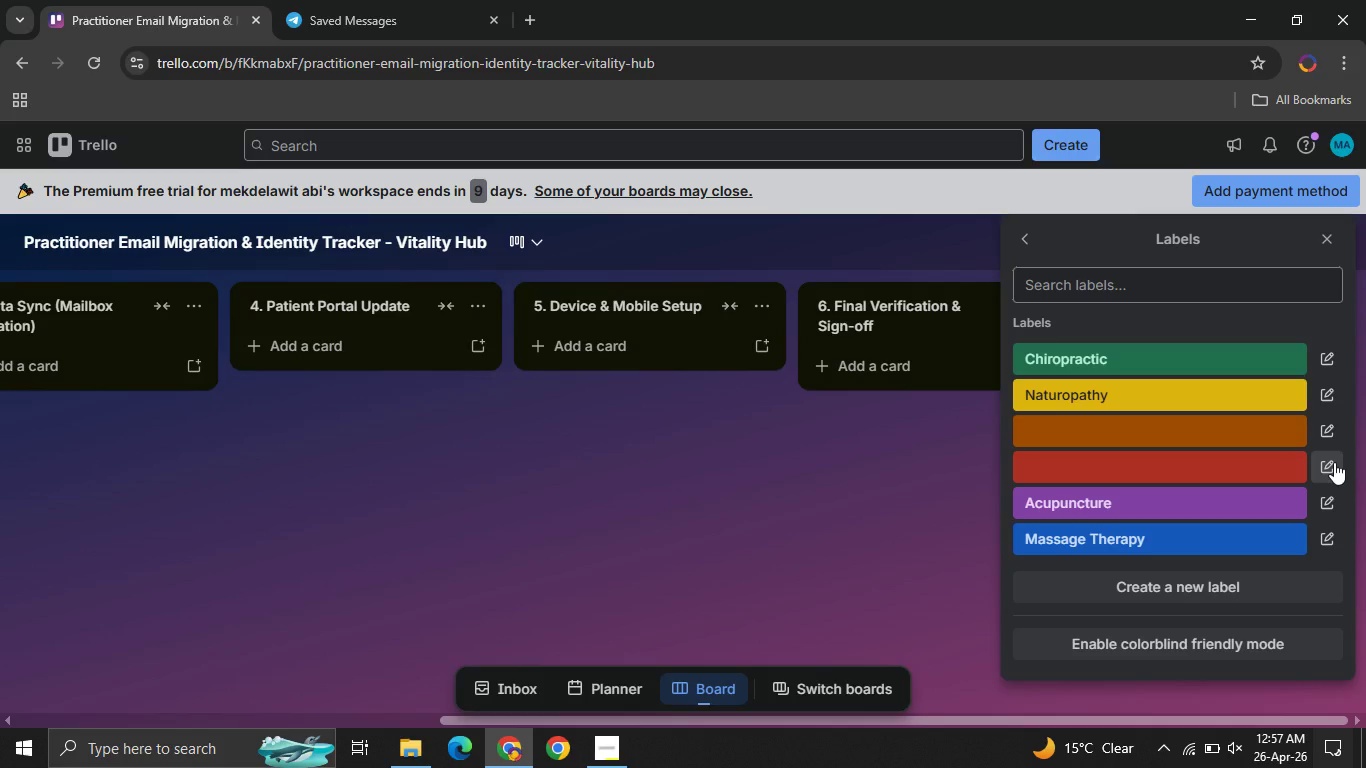 
left_click([1334, 462])
 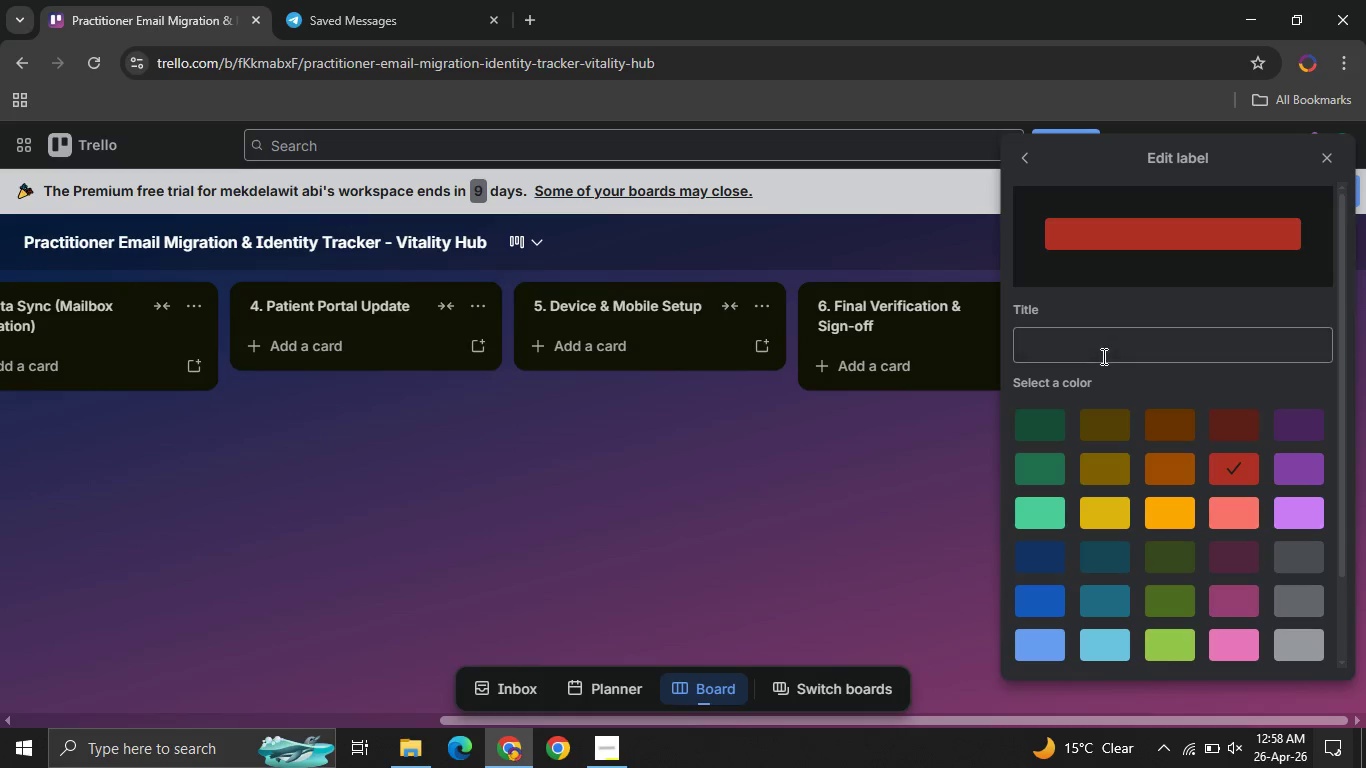 
left_click([1081, 343])
 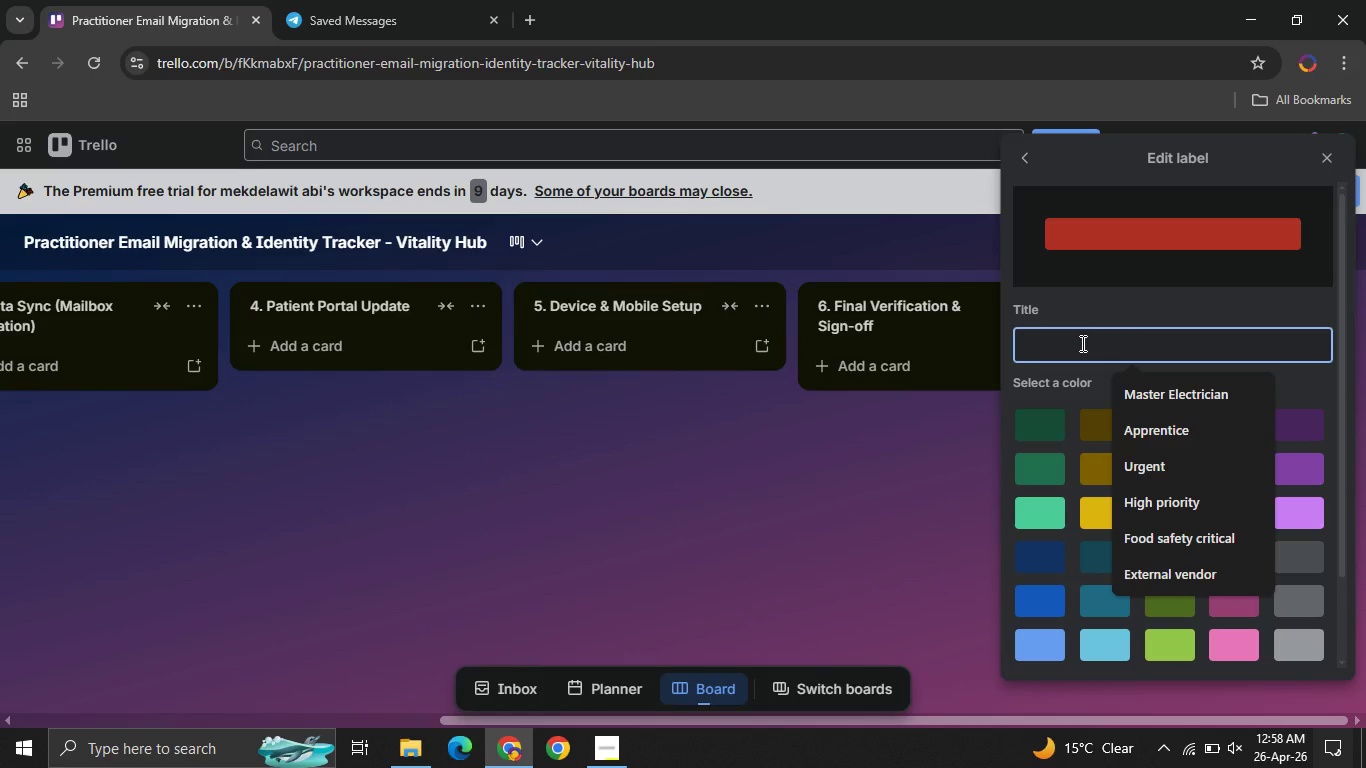 
type(Critical / Risk Delay)
 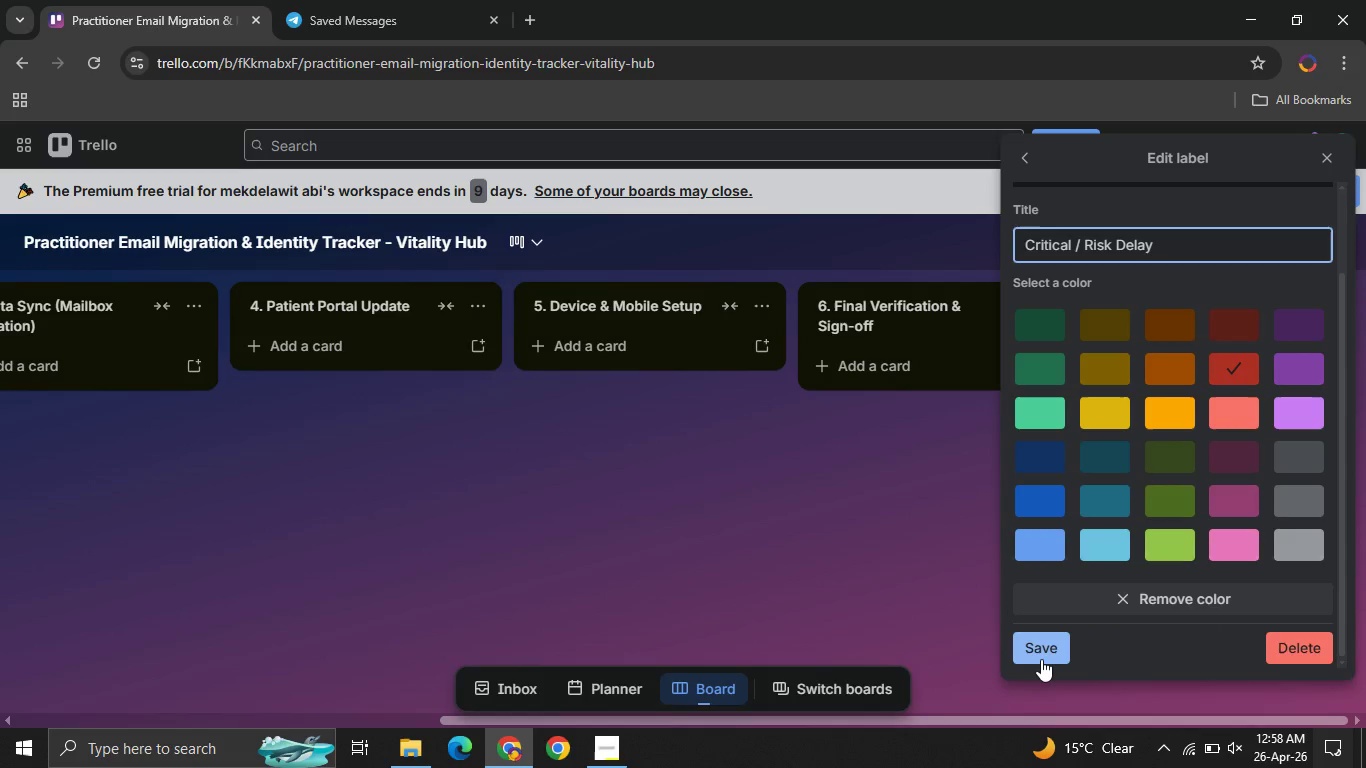 
left_click([1041, 659])
 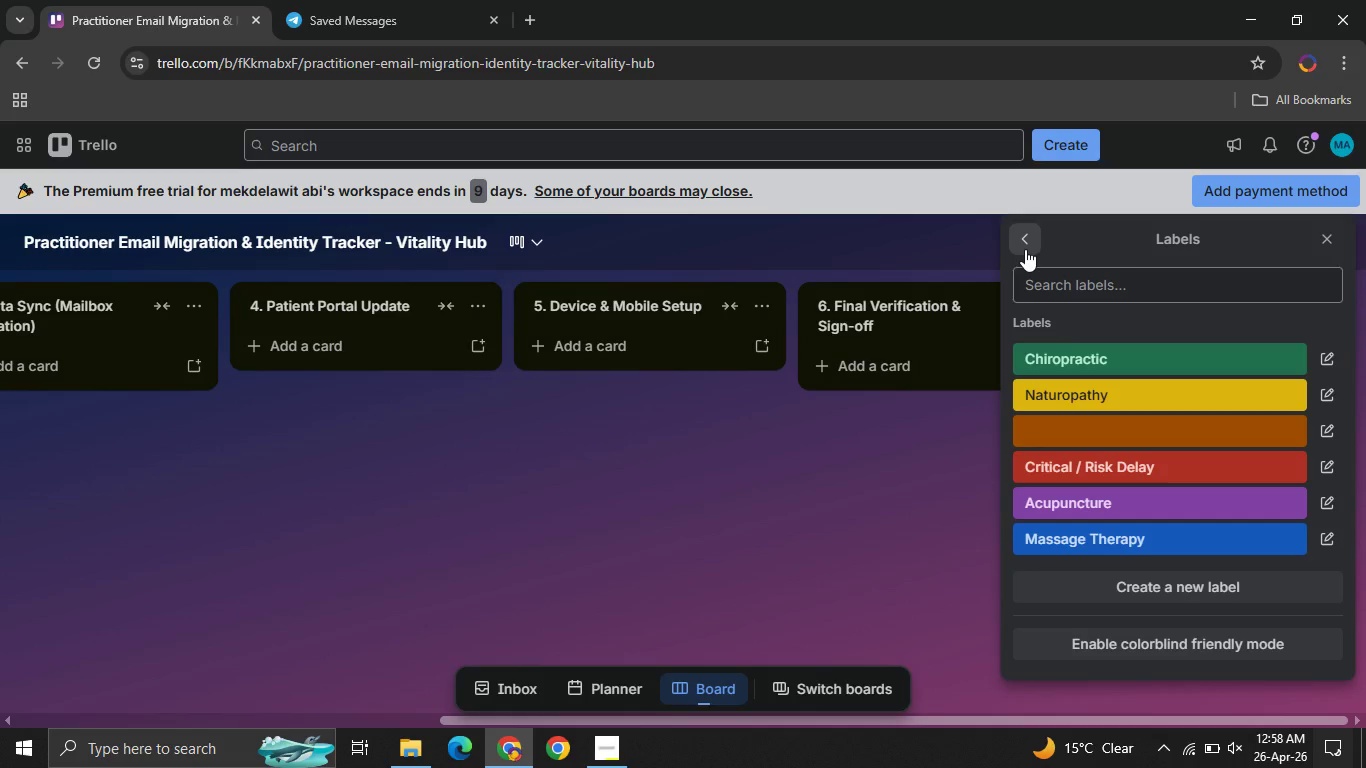 
left_click([1025, 249])
 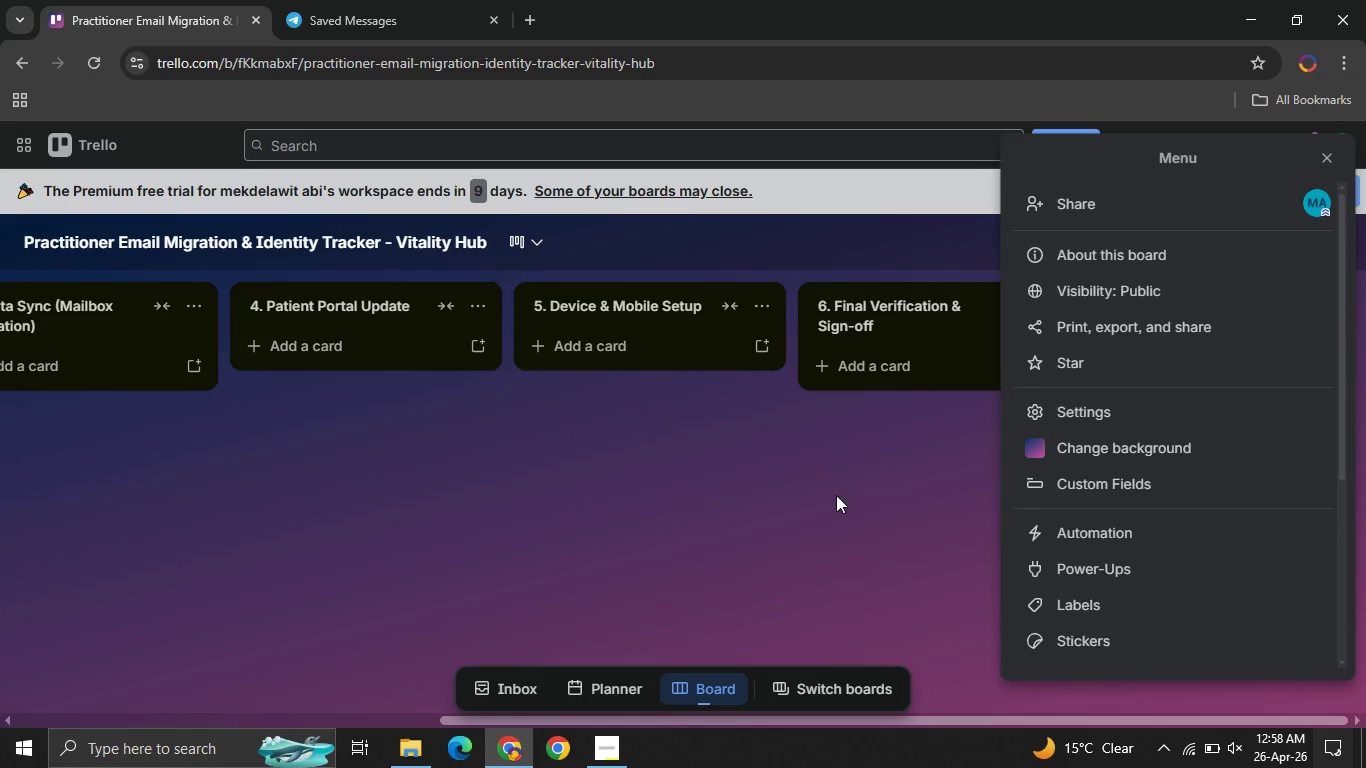 
left_click([826, 502])
 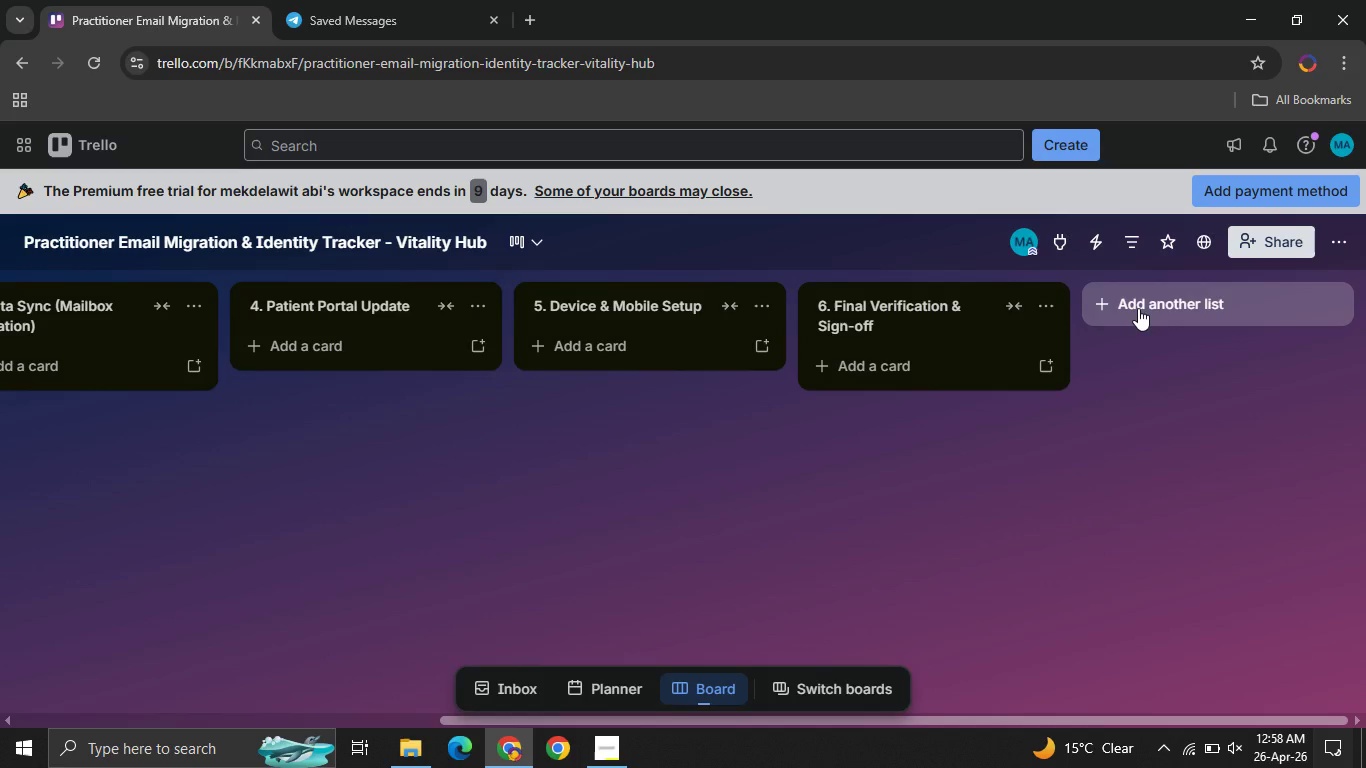 
left_click([1138, 308])
 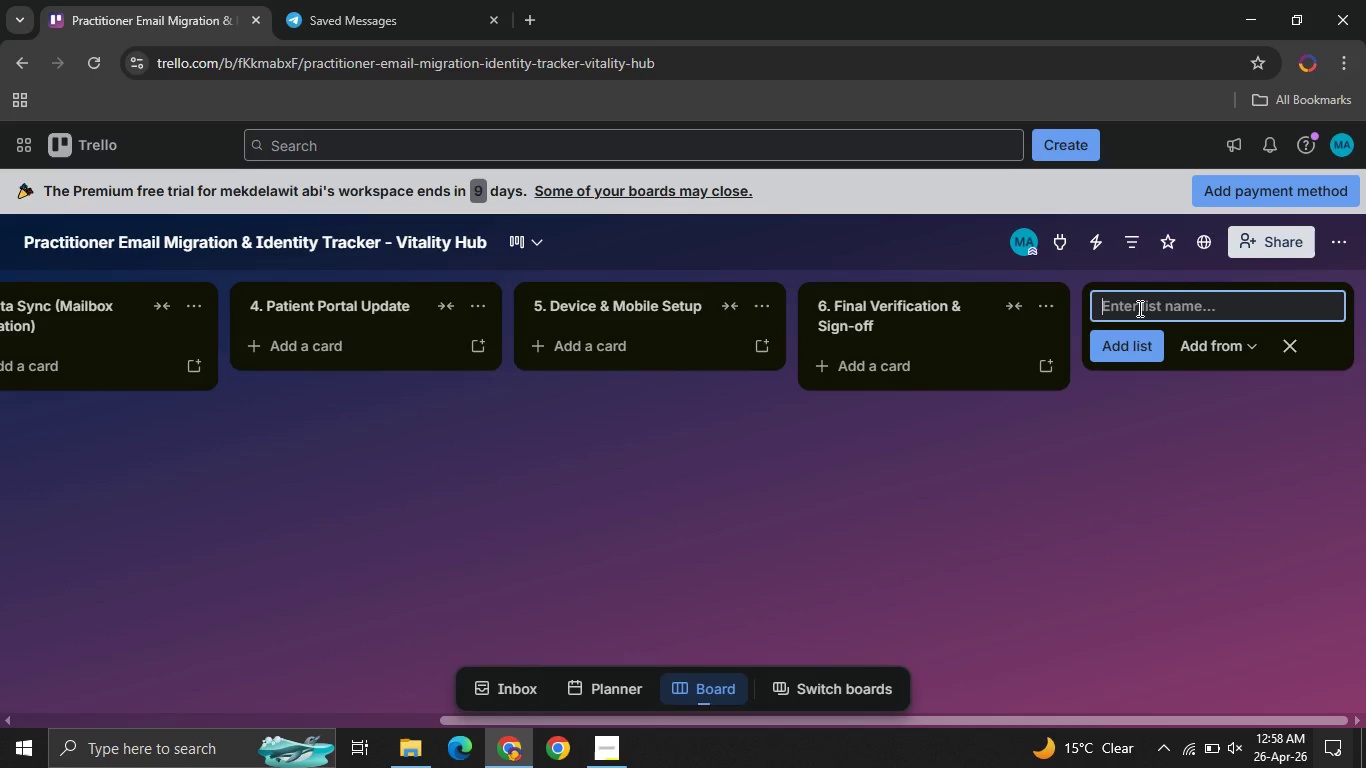 
type(Custom fields )
 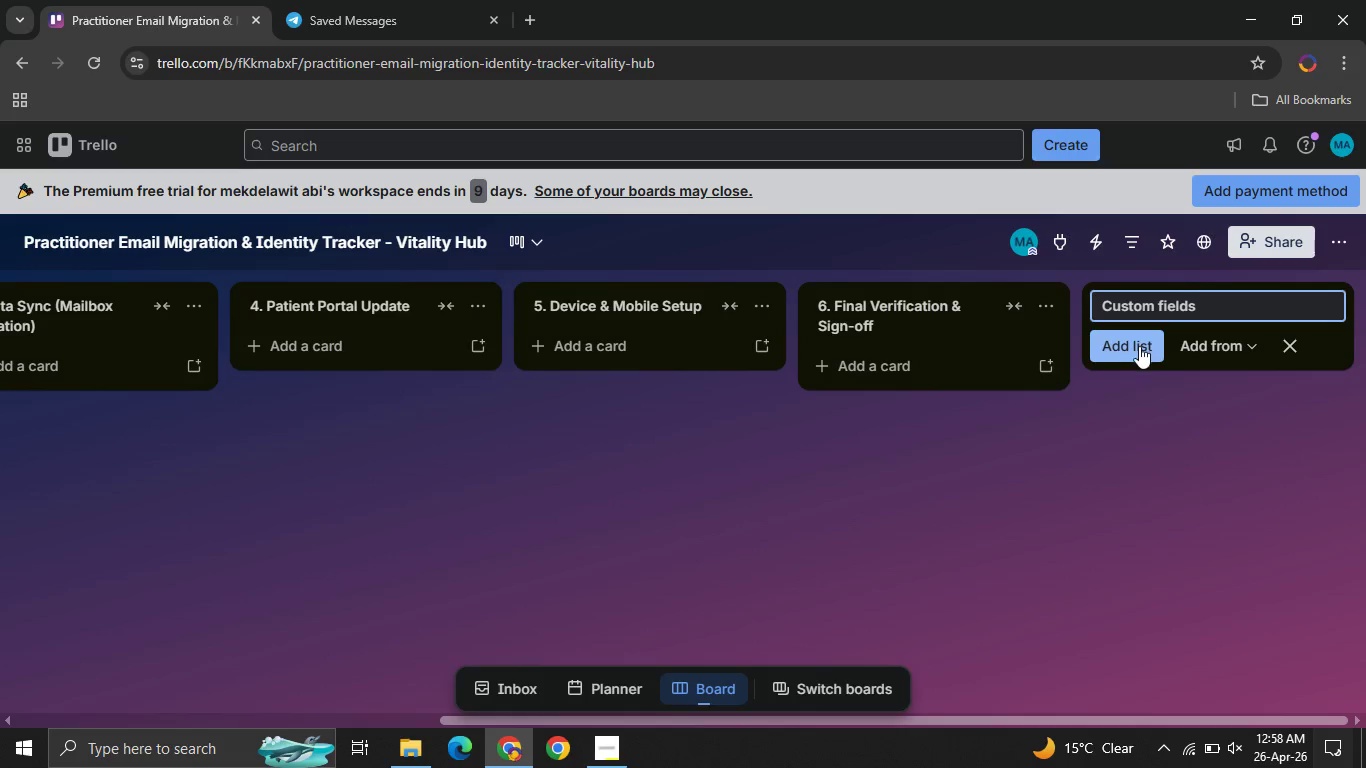 
left_click([1139, 346])
 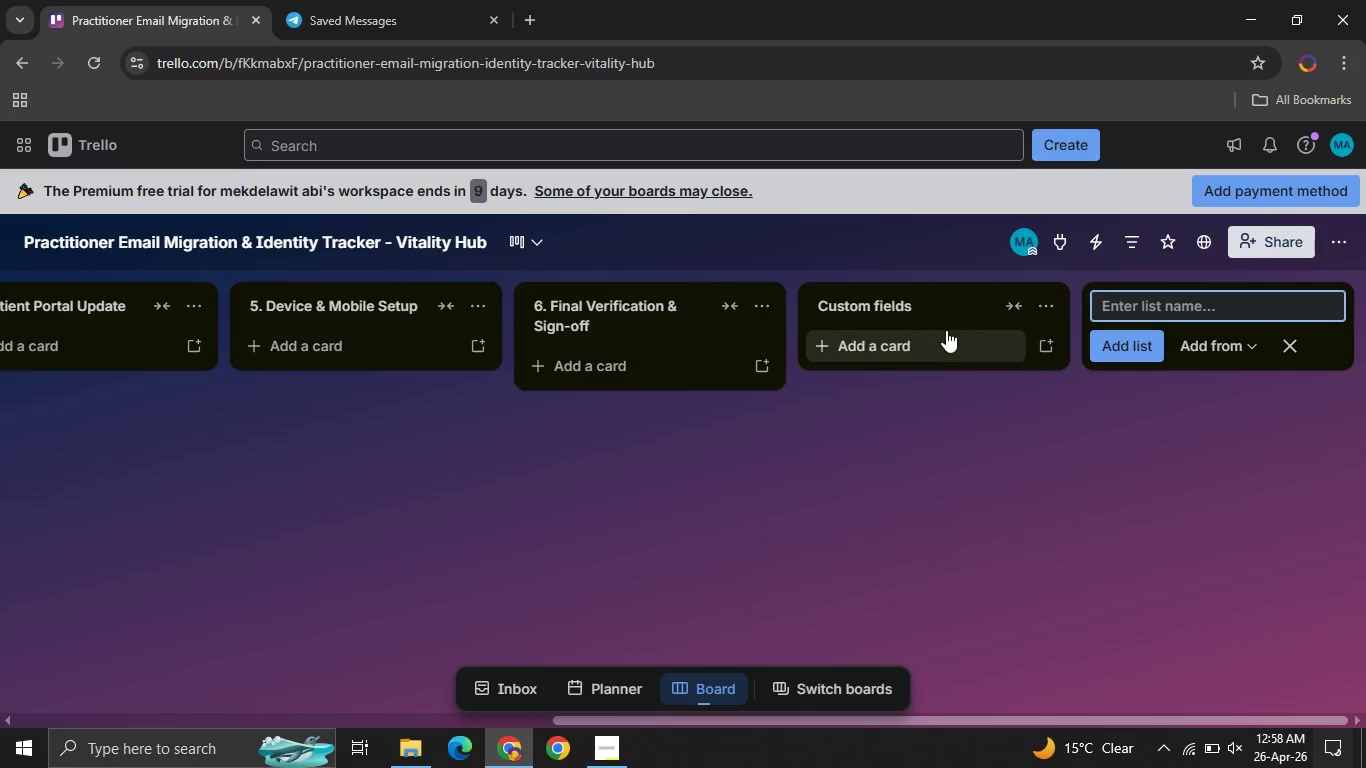 
left_click([946, 330])
 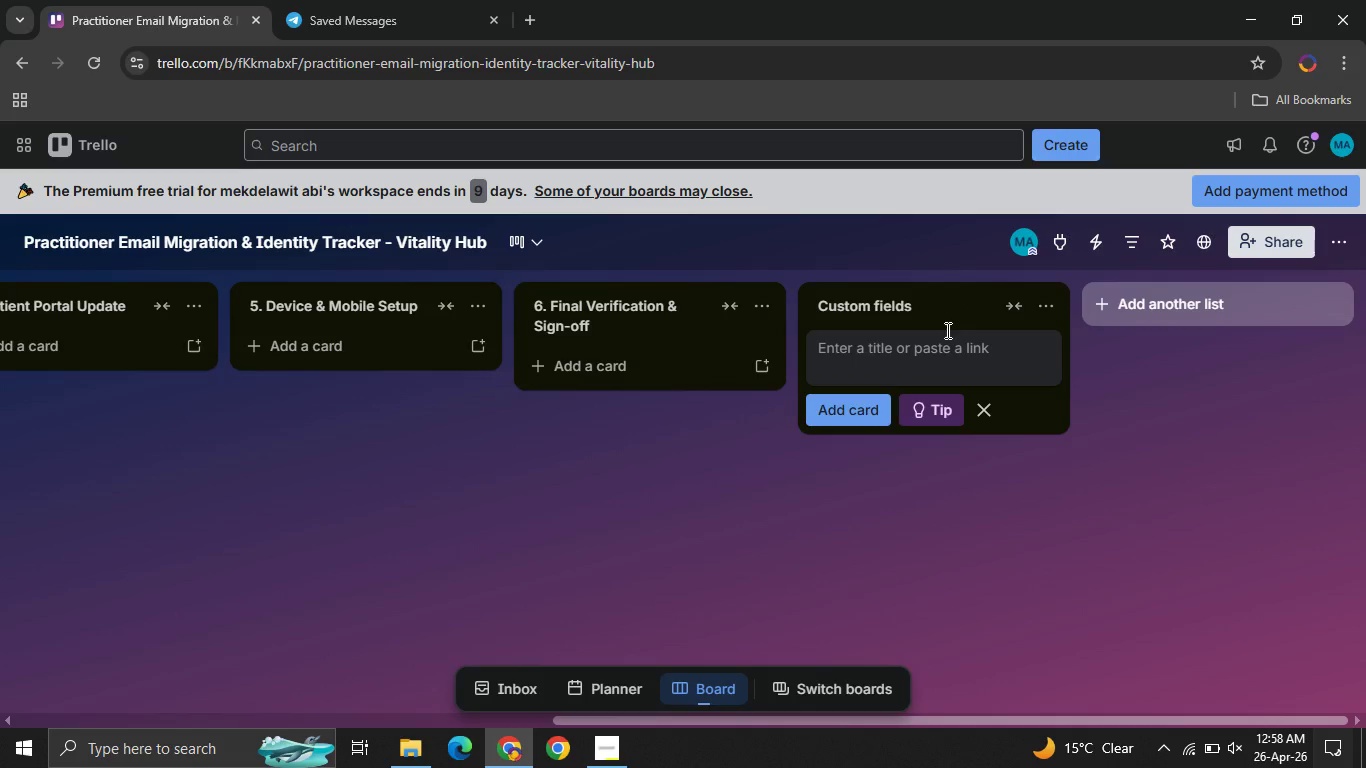 
type(Custom fields )
 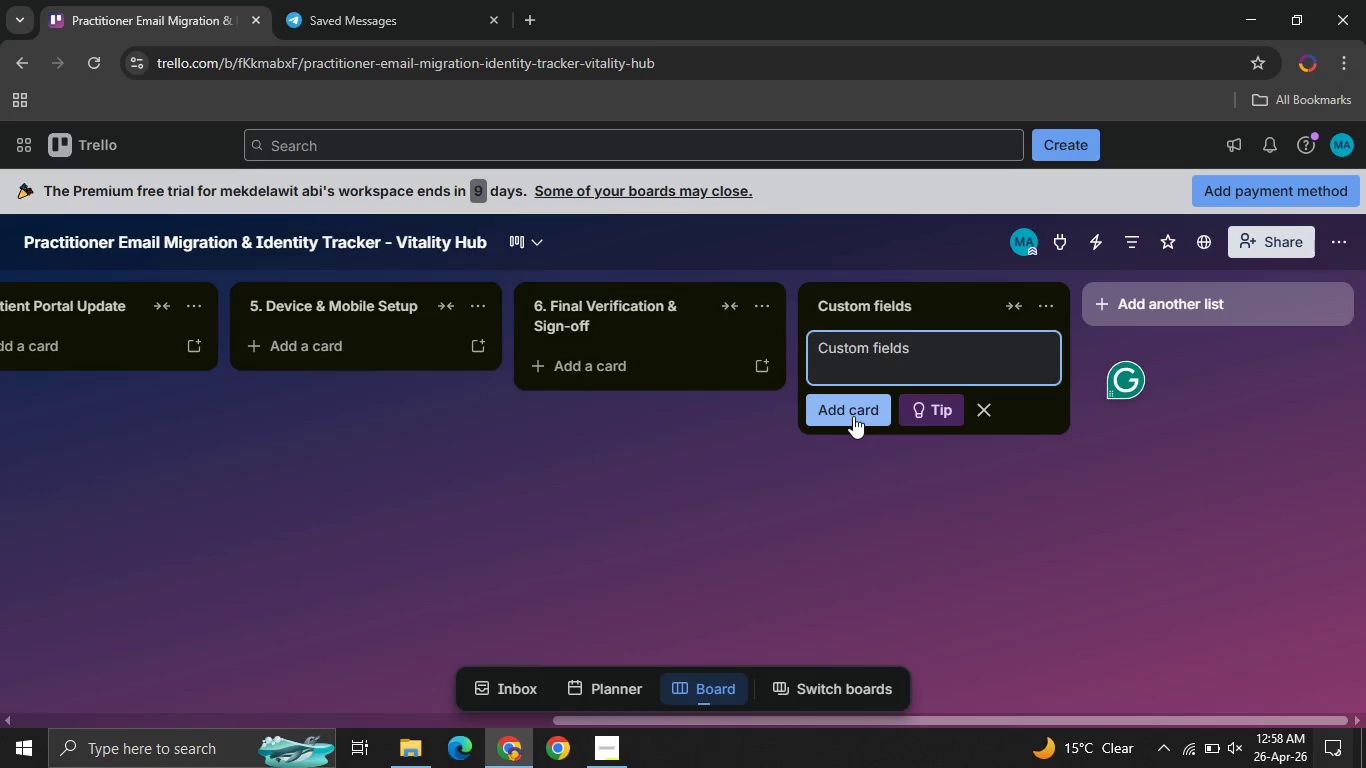 
left_click([853, 416])
 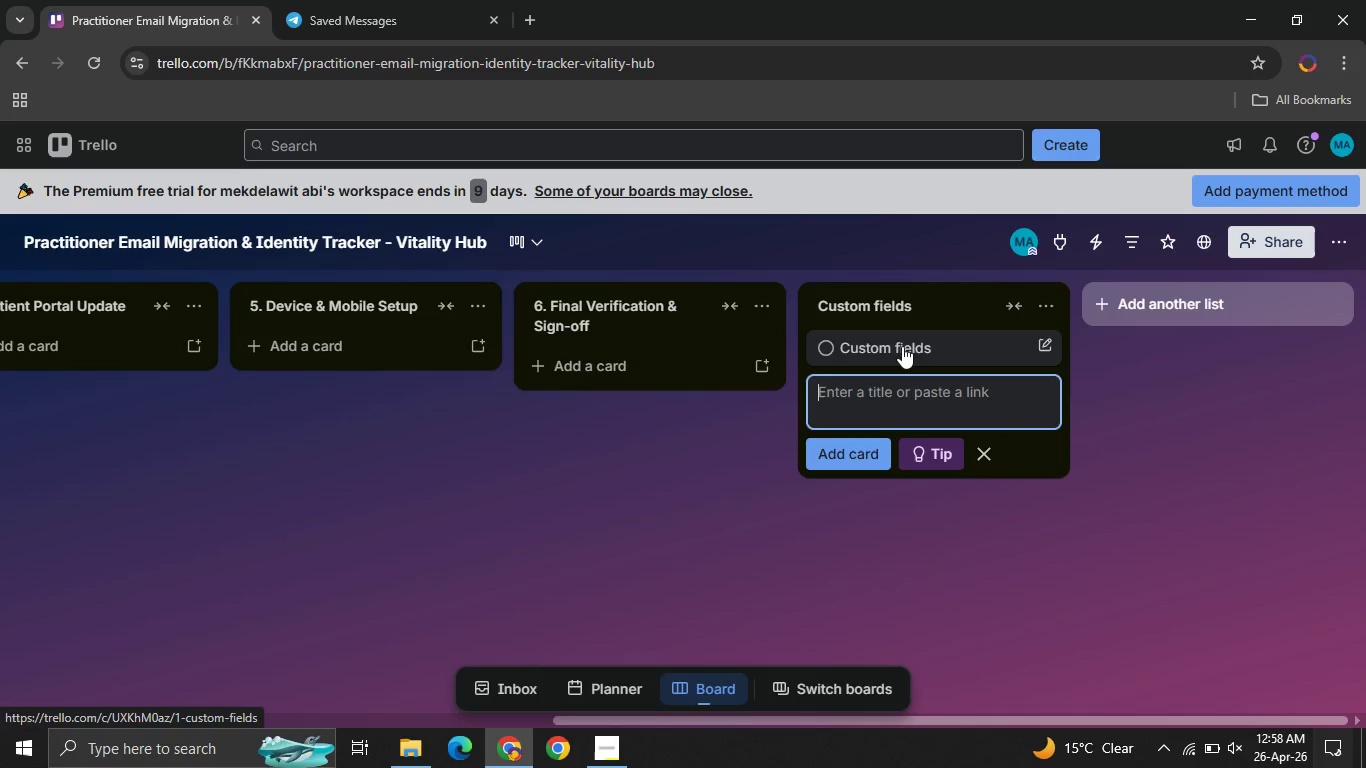 
left_click([902, 346])
 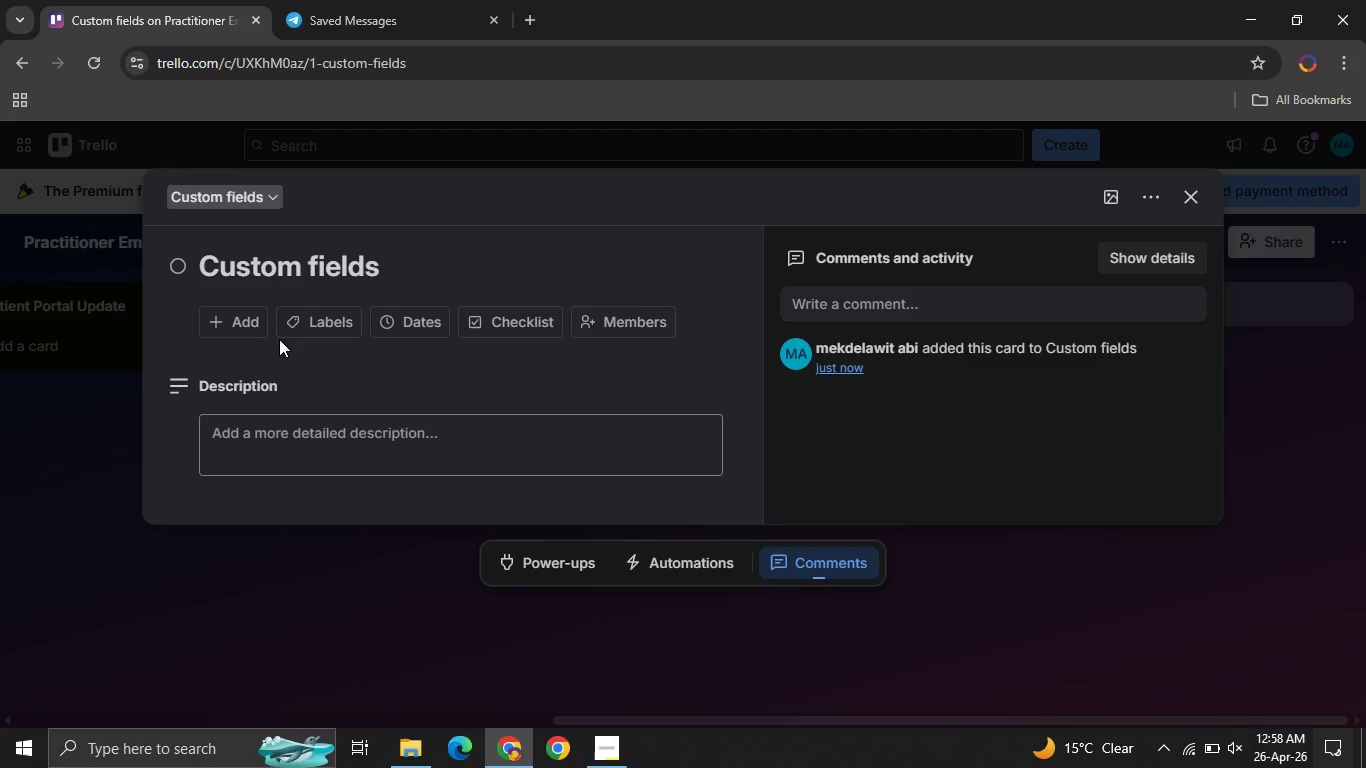 
left_click([258, 328])
 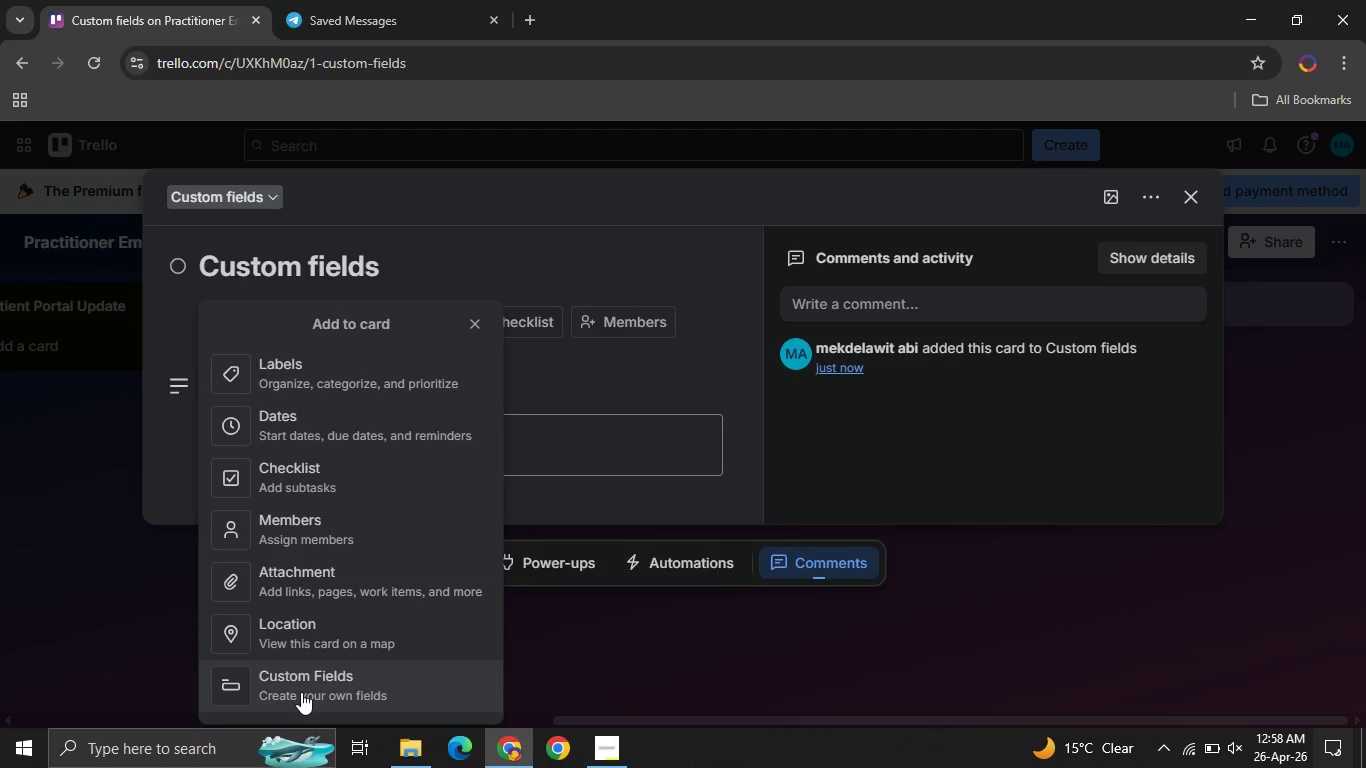 
left_click([301, 692])
 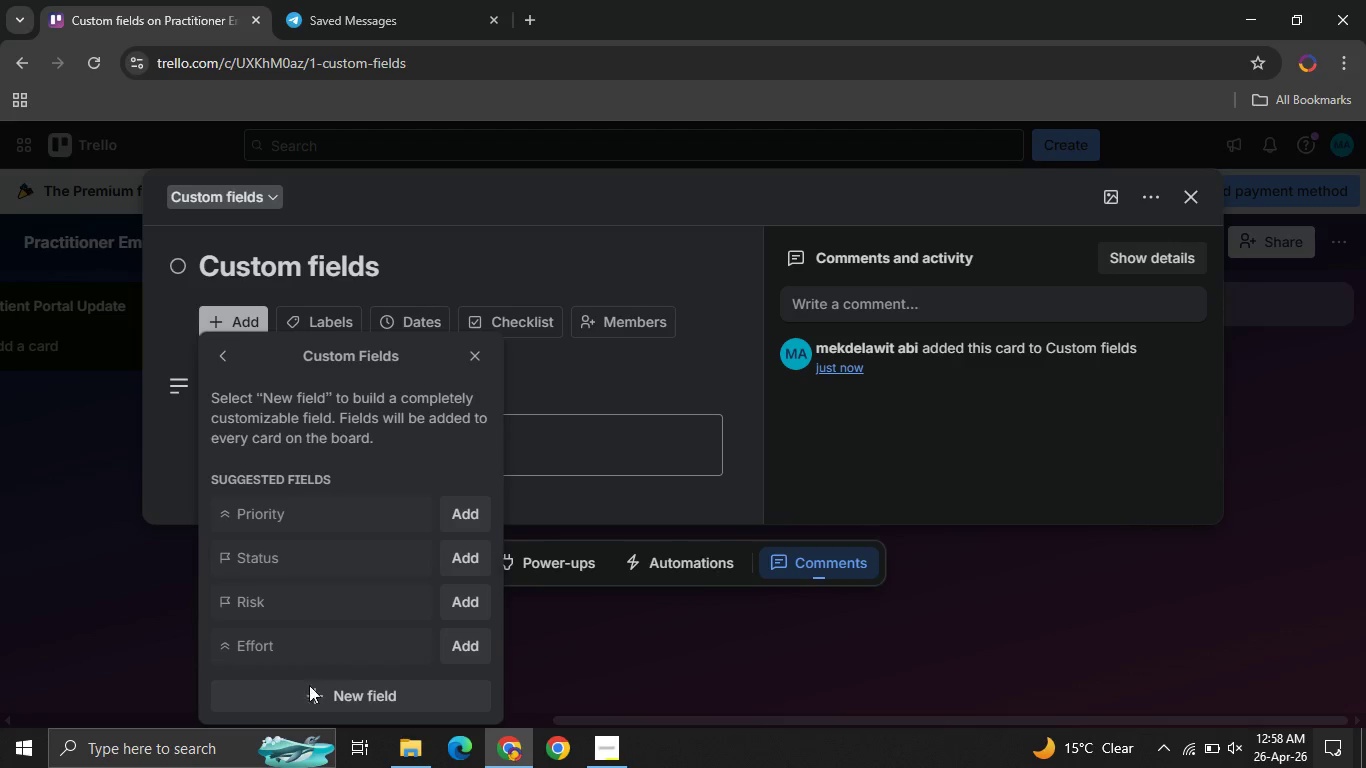 
left_click([309, 685])
 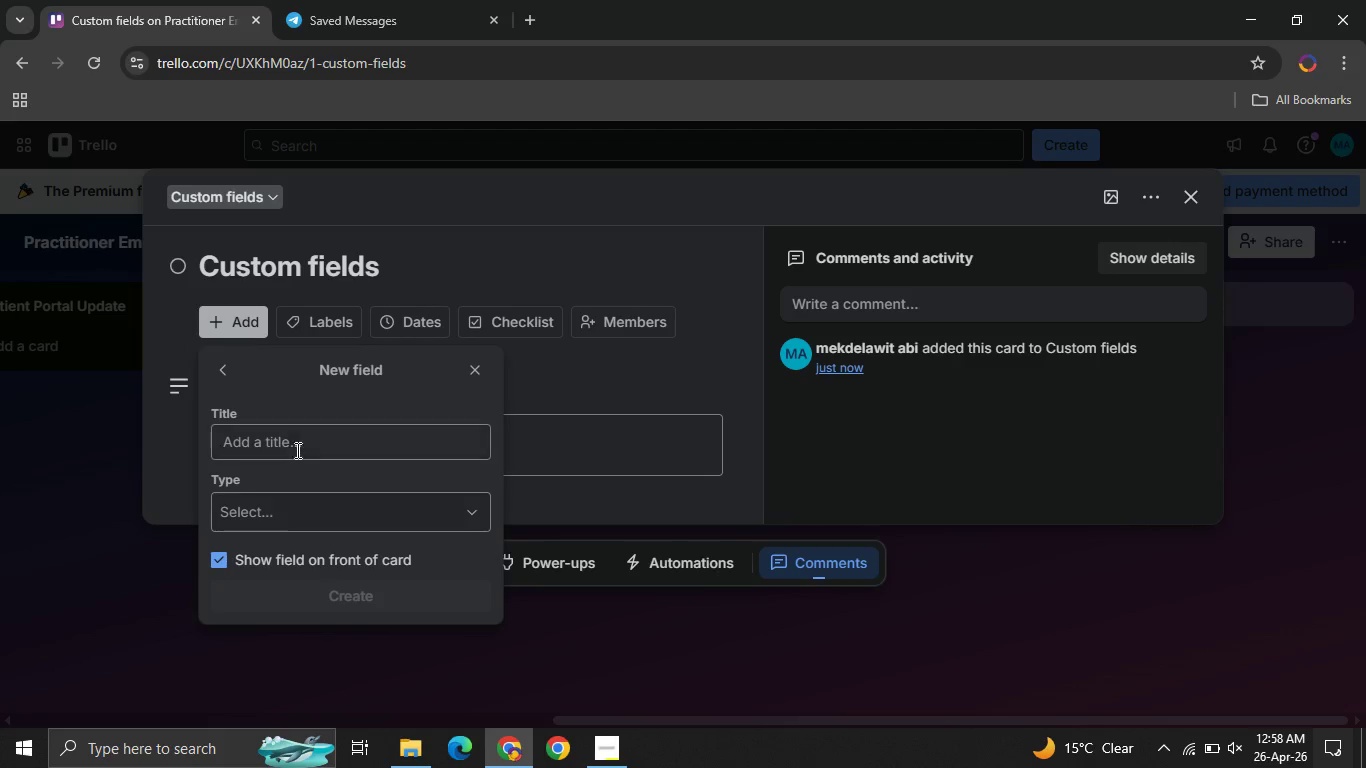 
left_click([293, 448])
 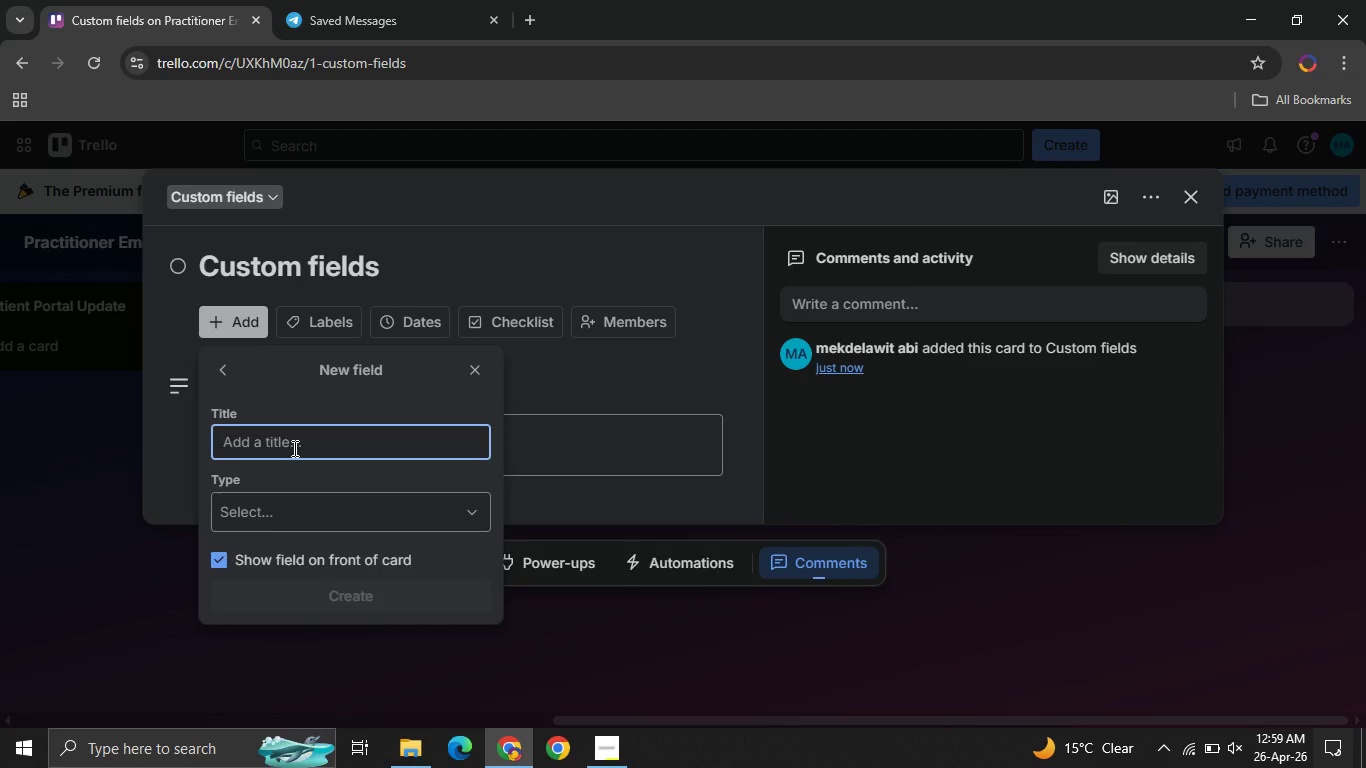 
wait(9.81)
 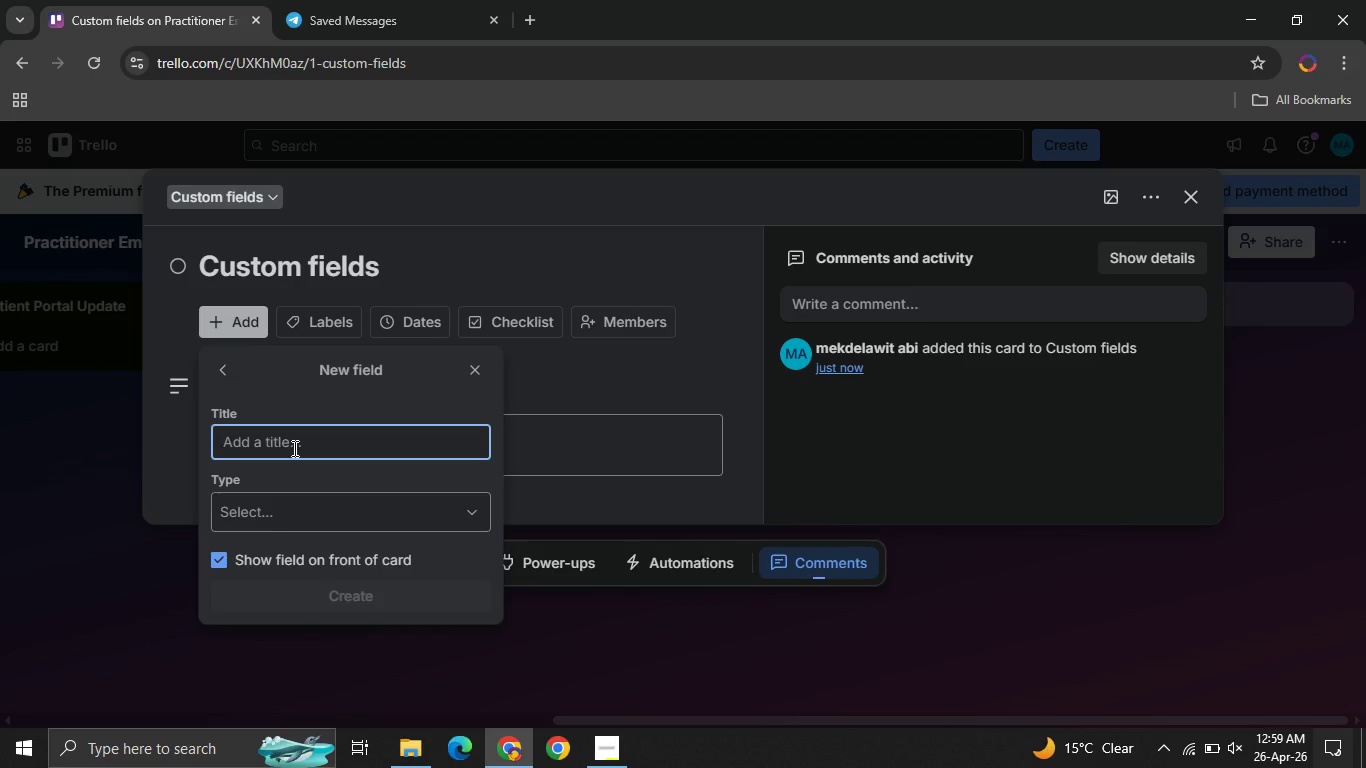 
type(Practitioner D)
key(Backspace)
type(discipline )
 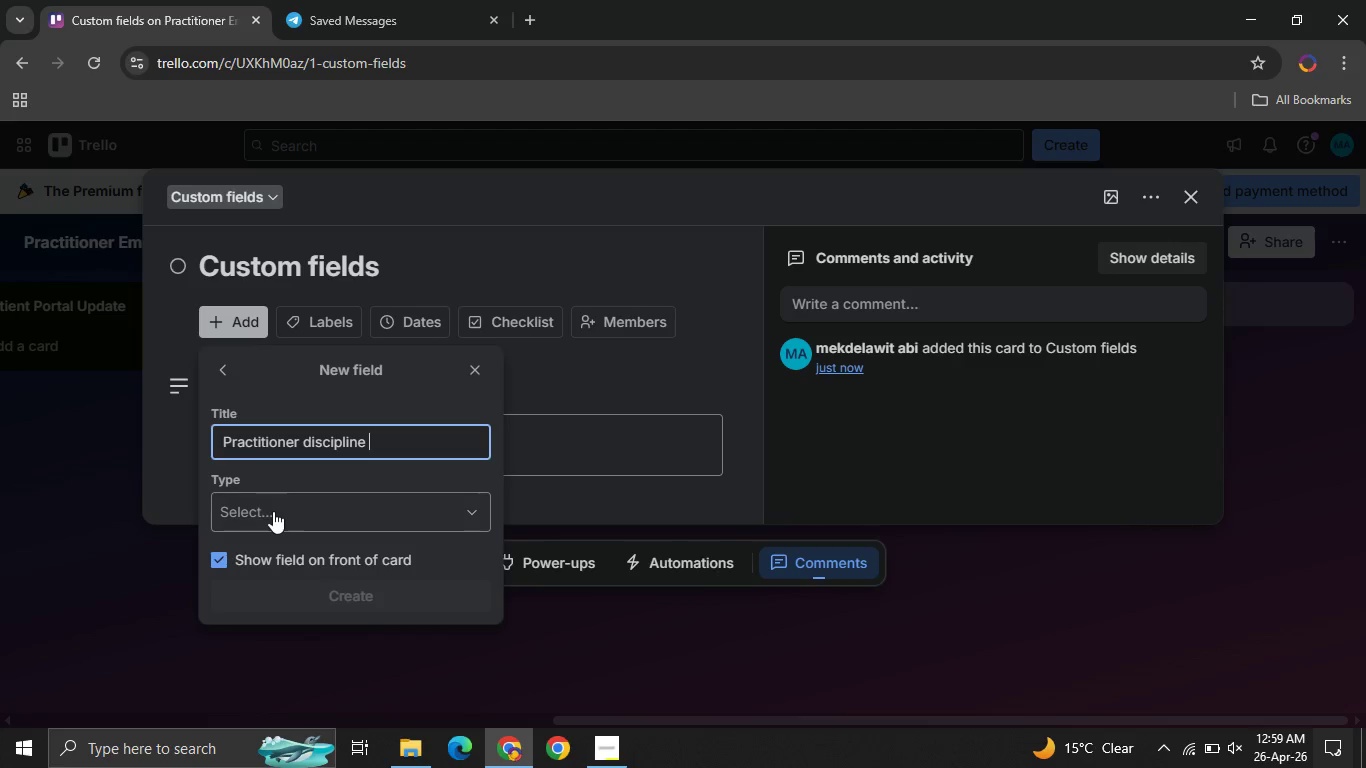 
left_click([260, 519])
 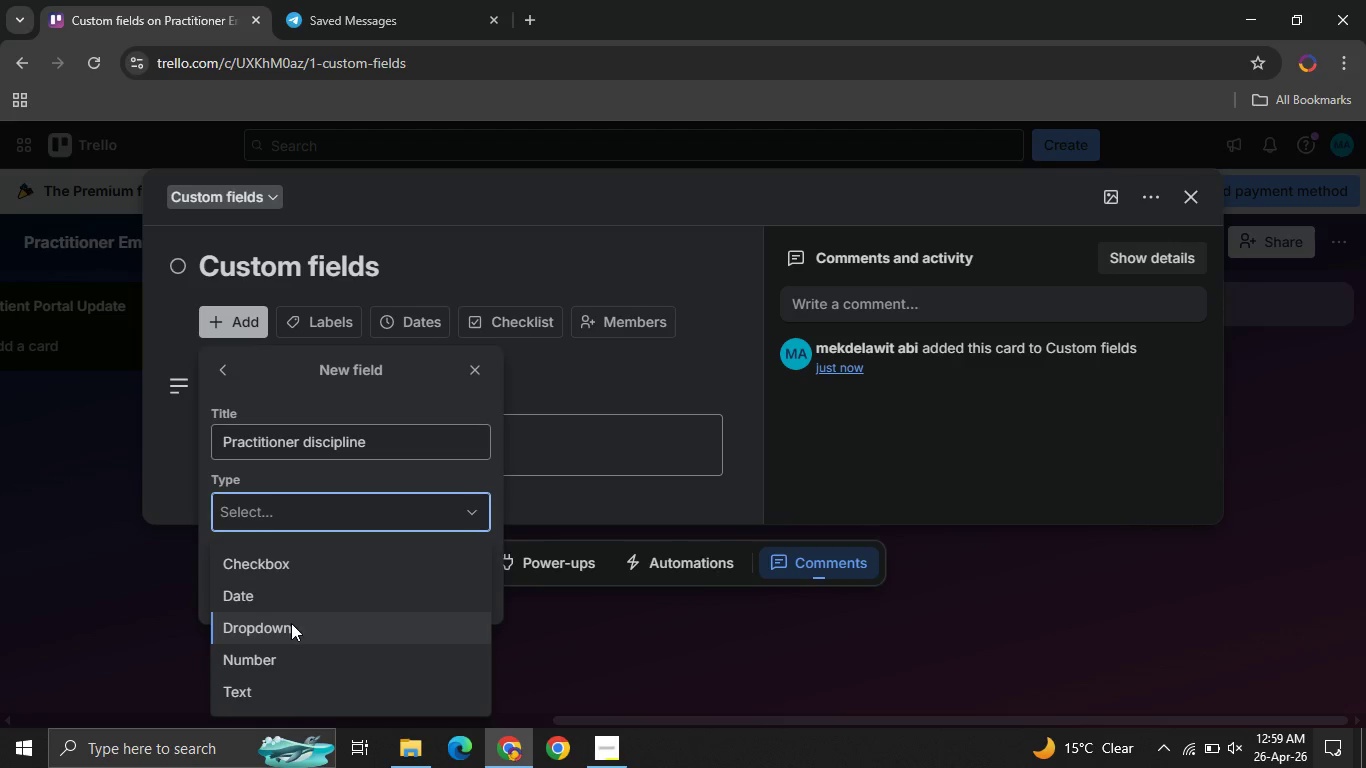 
left_click([291, 623])
 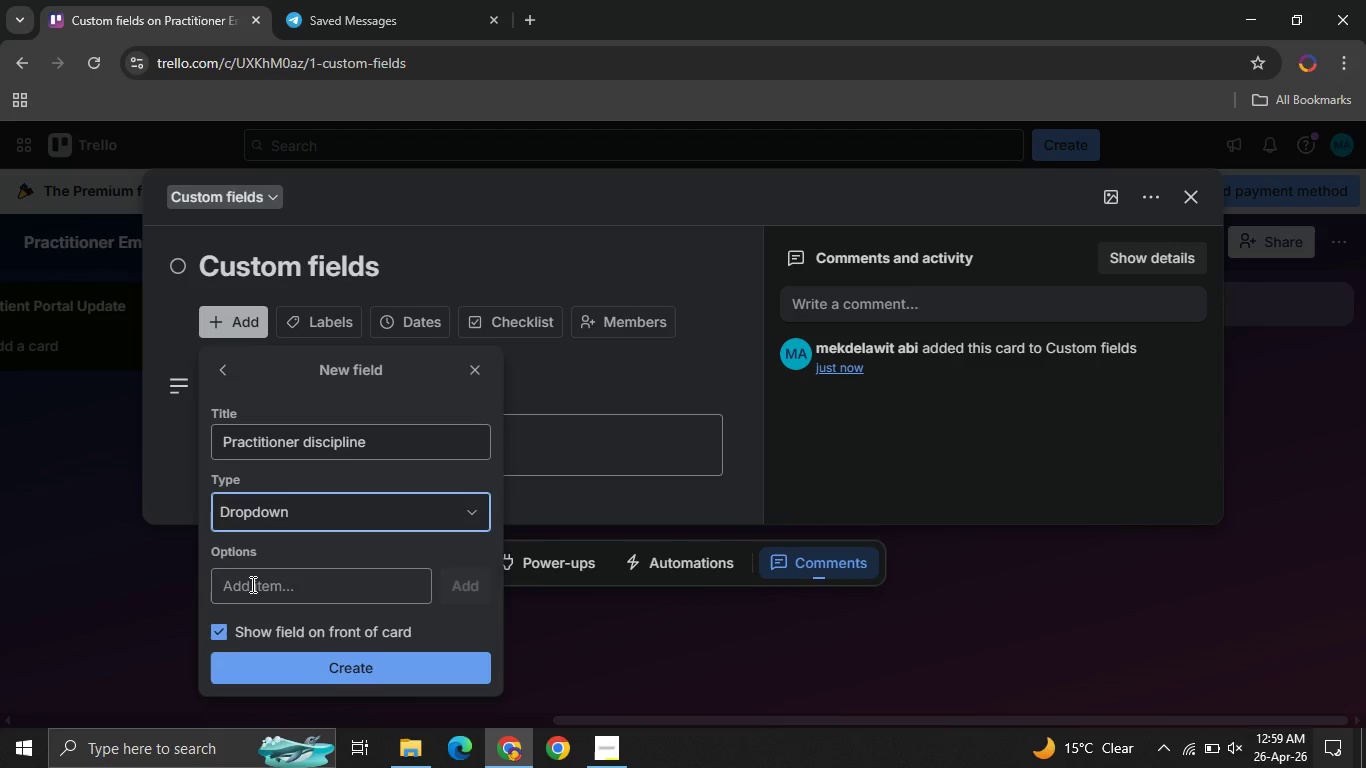 
left_click([251, 584])
 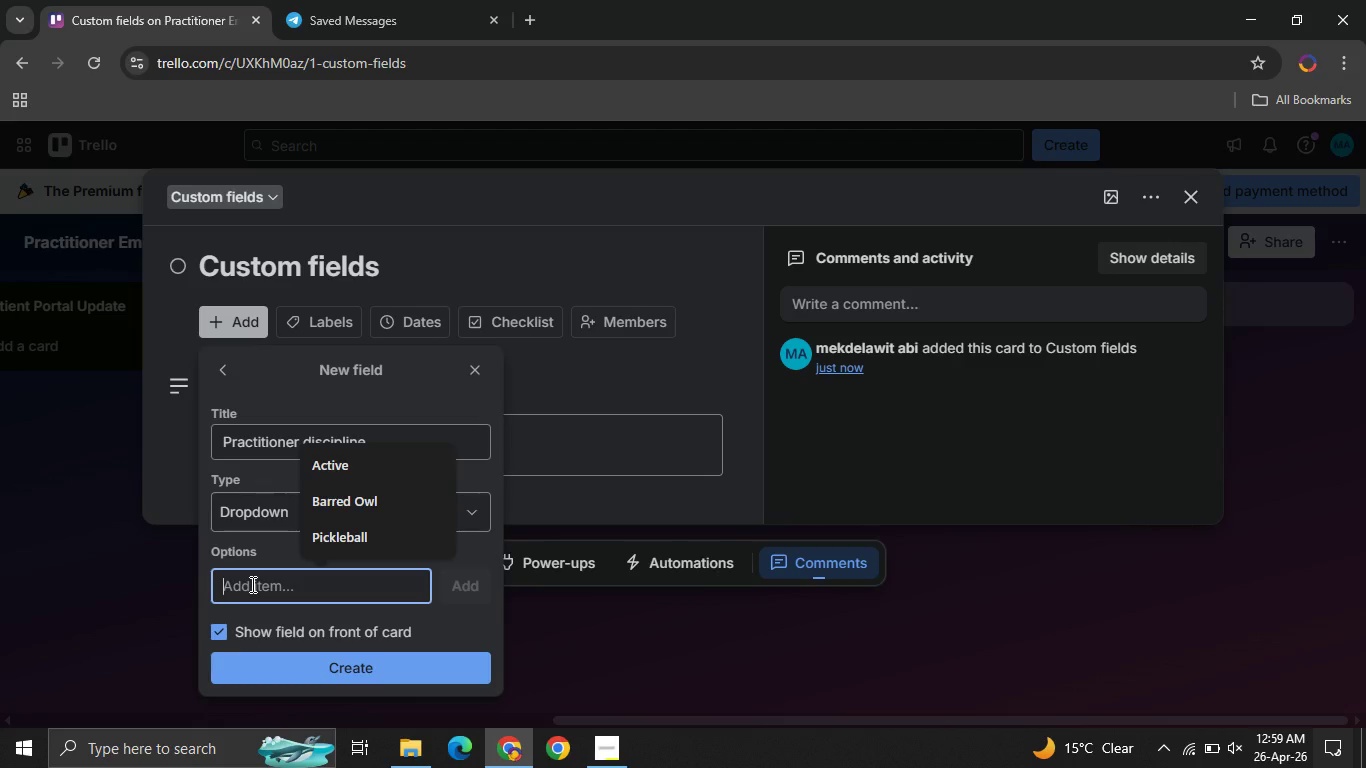 
type(Chiropractic )
 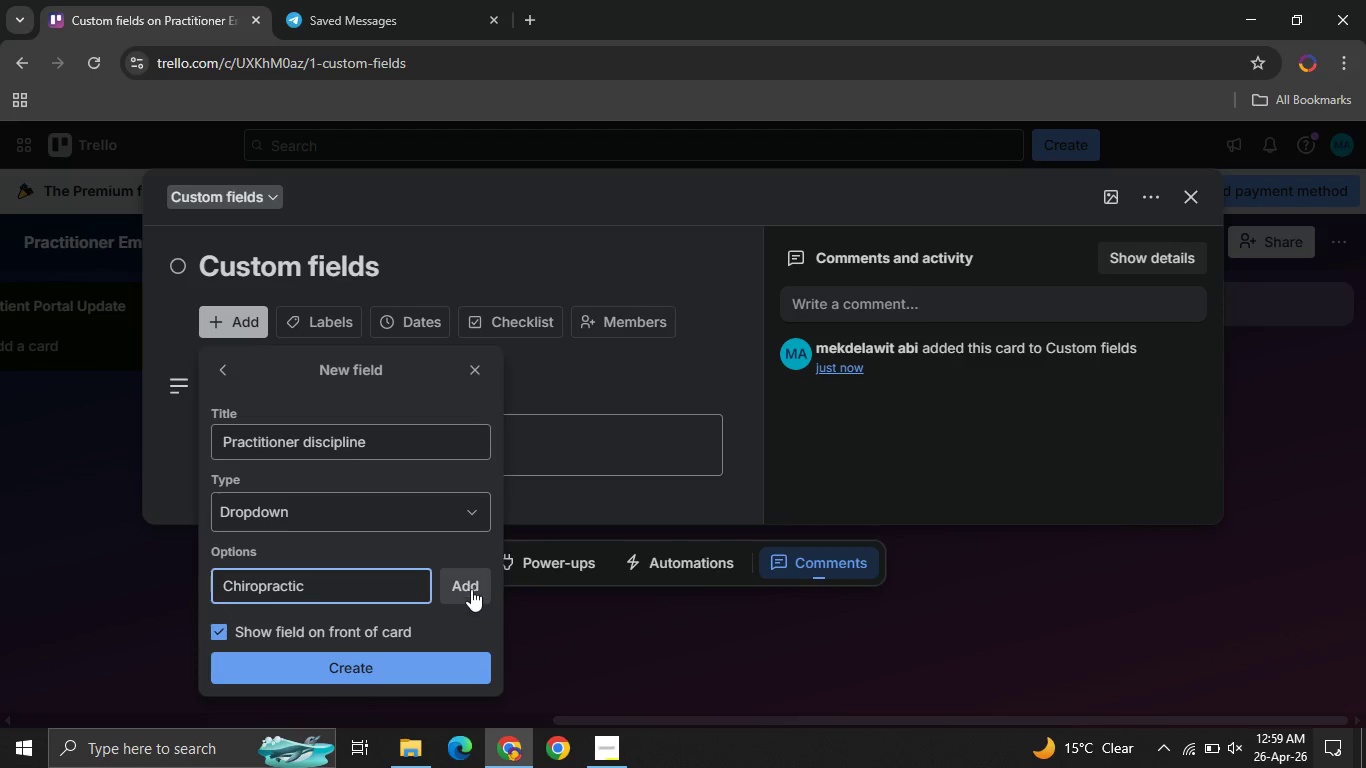 
left_click([471, 589])
 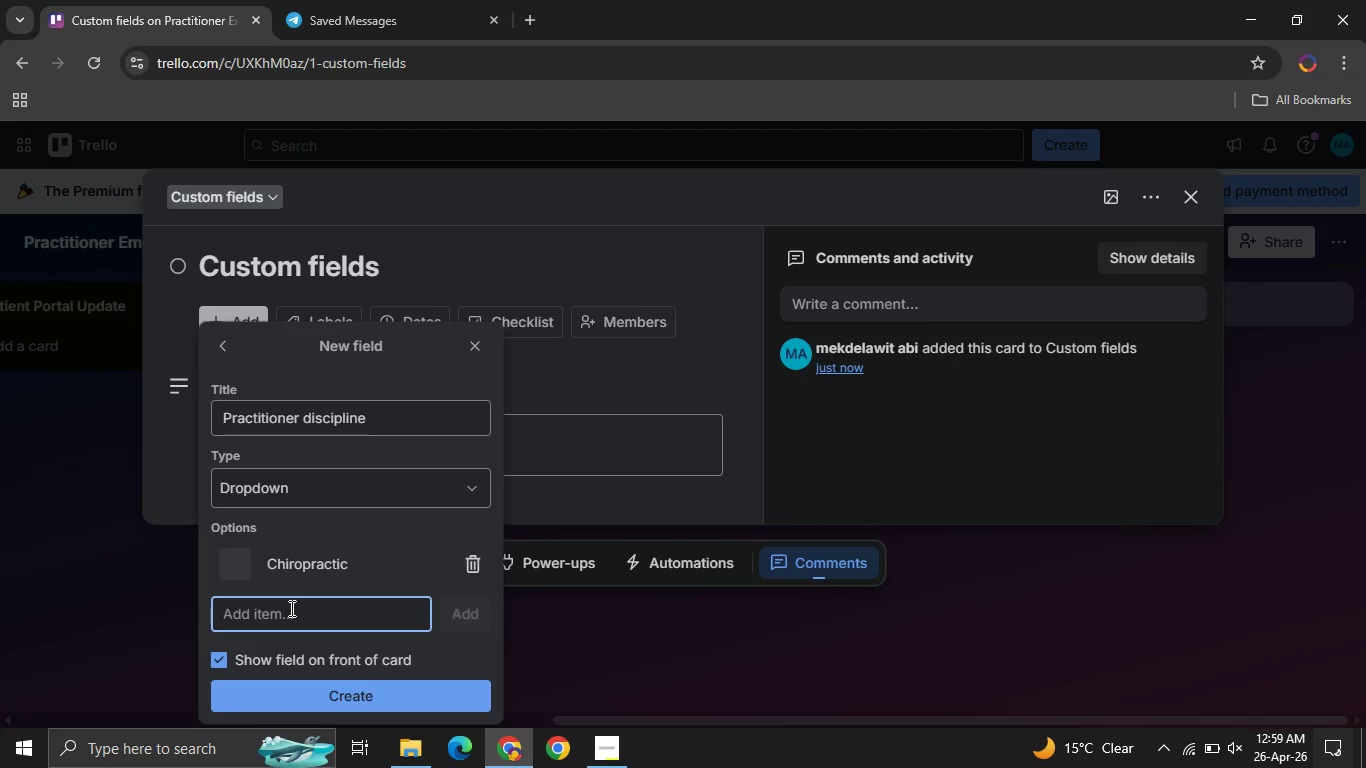 
type(Massage )
 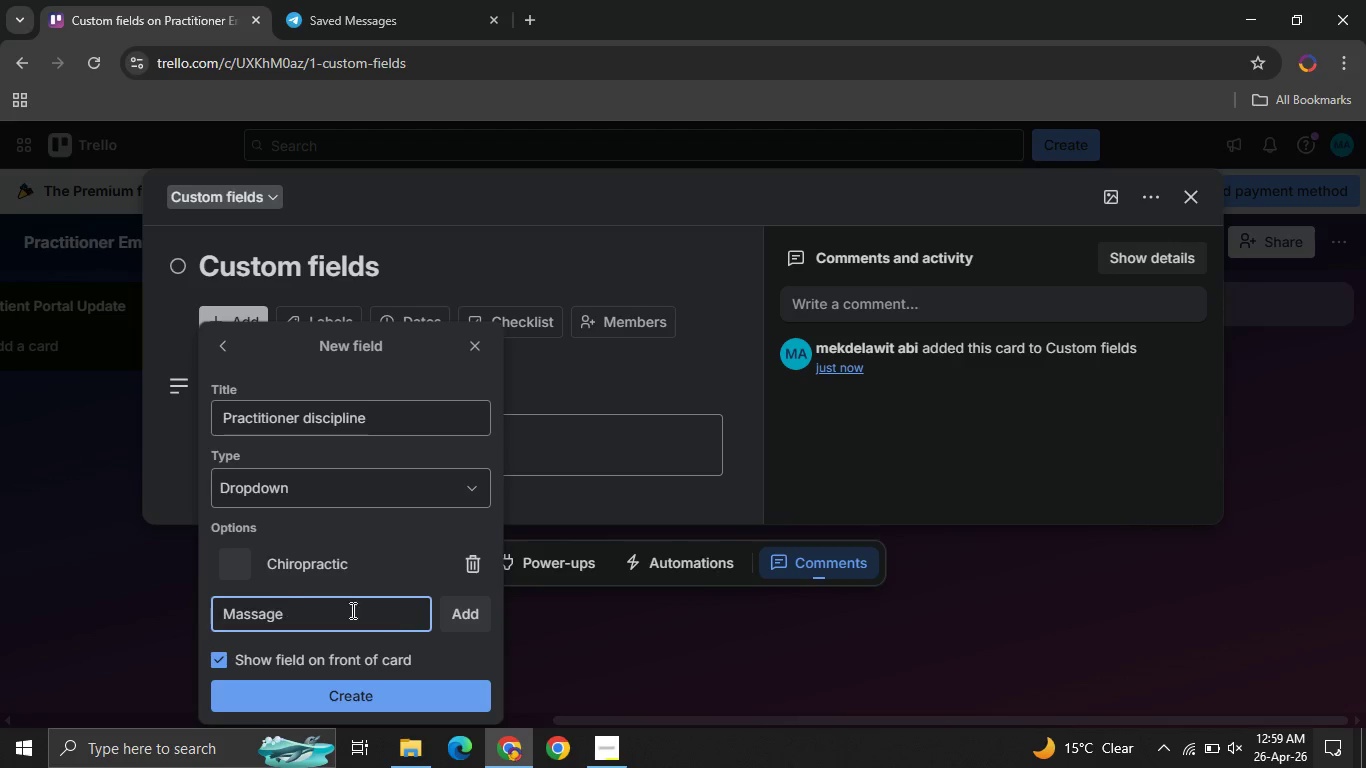 
wait(5.34)
 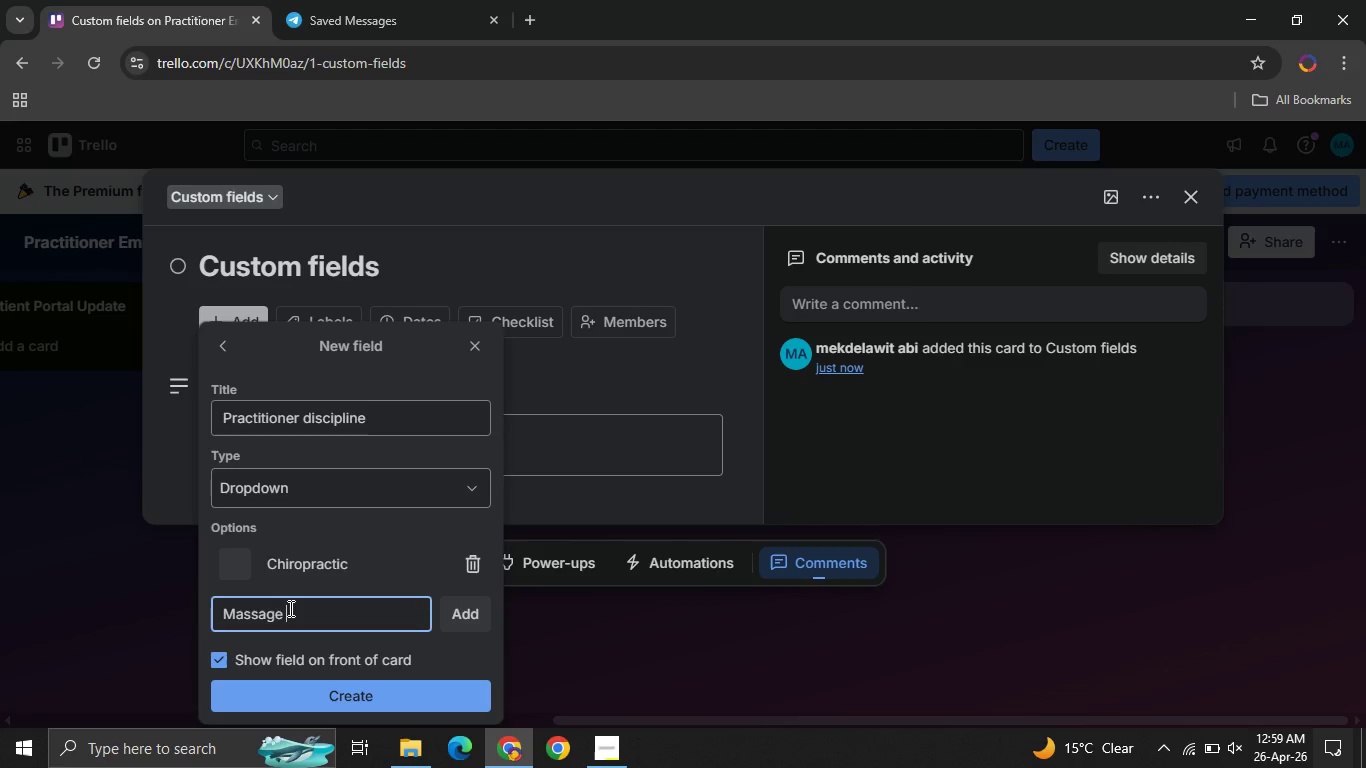 
left_click([460, 627])
 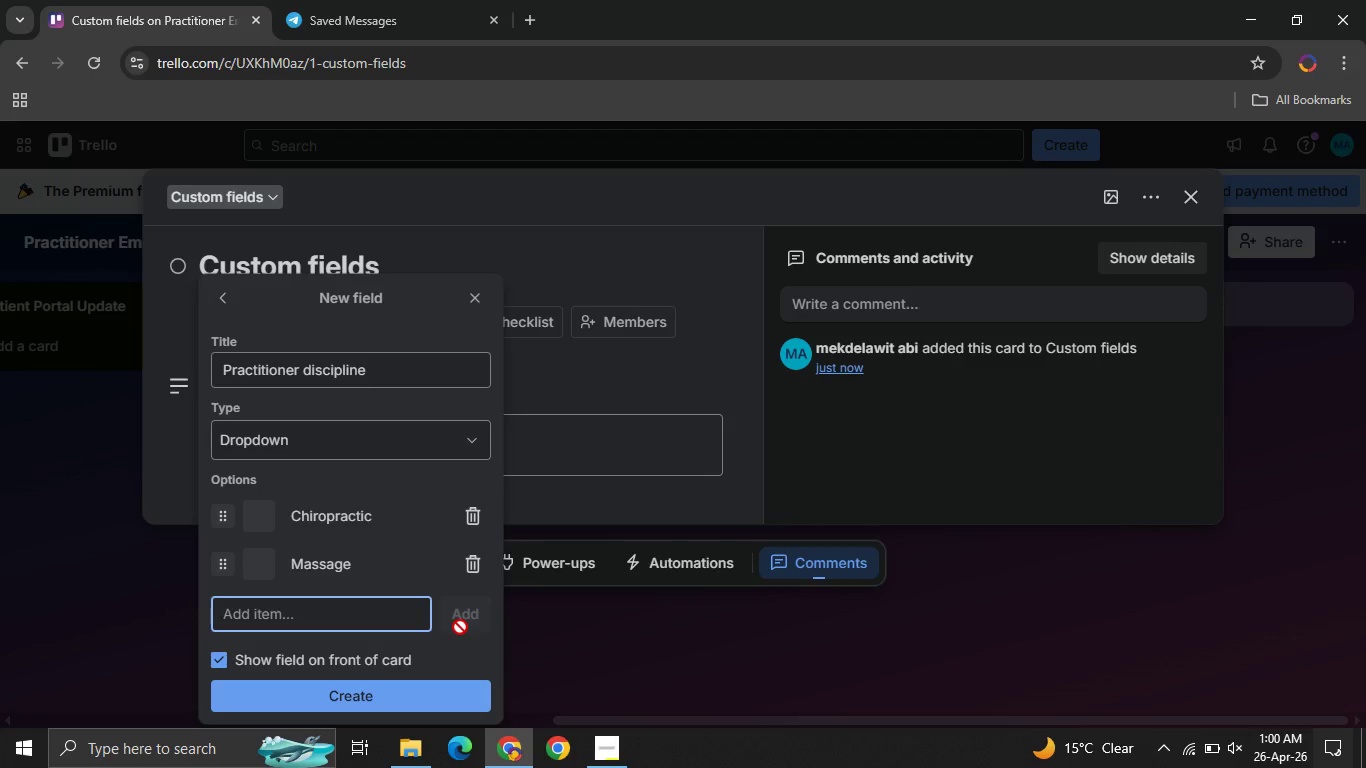 
wait(13.72)
 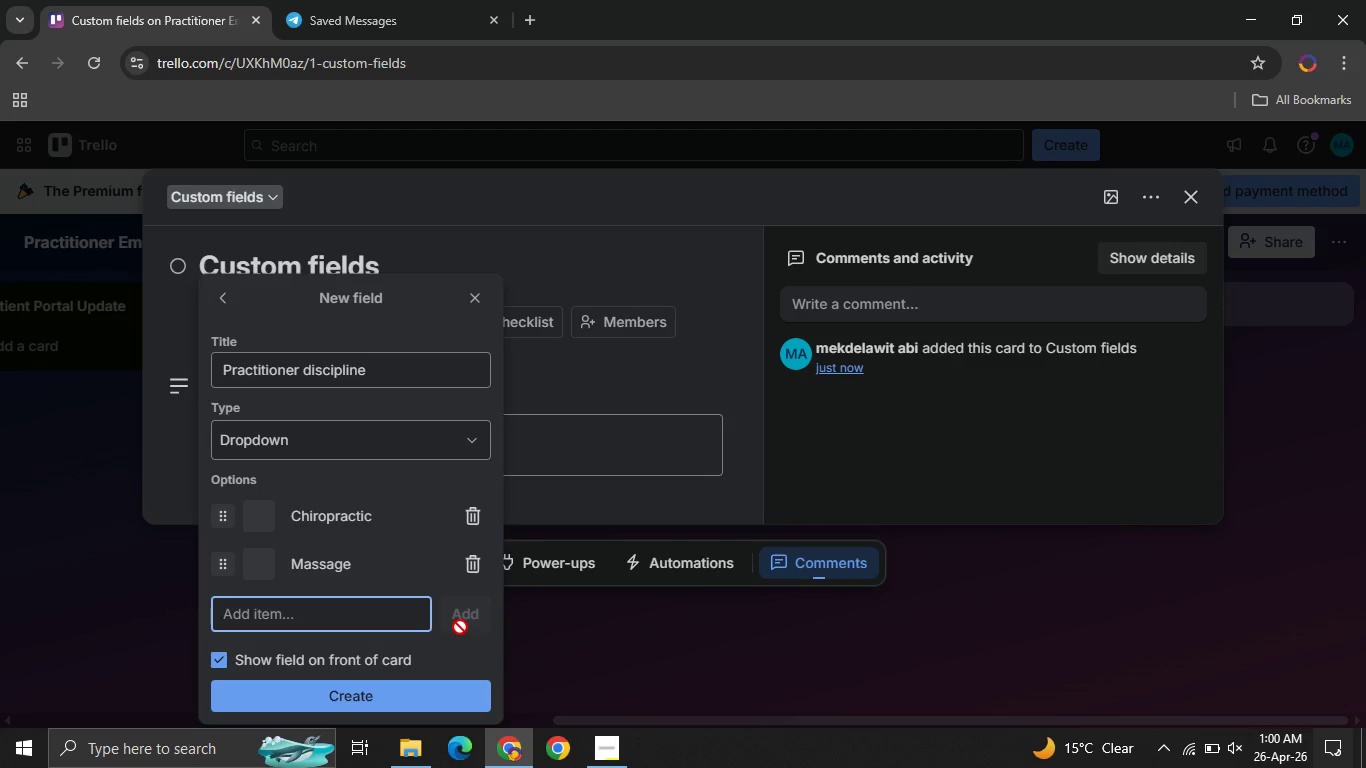 
type(Acupuncture )
 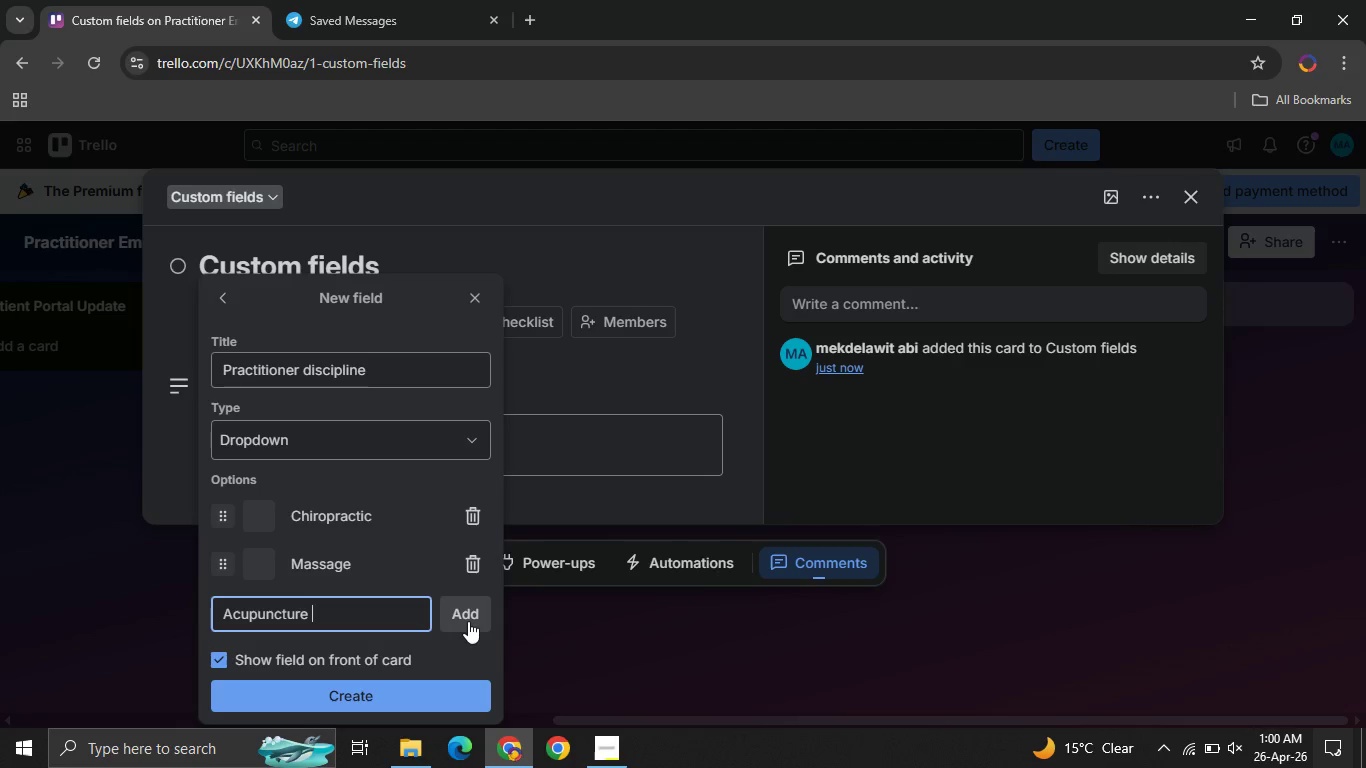 
left_click([468, 621])
 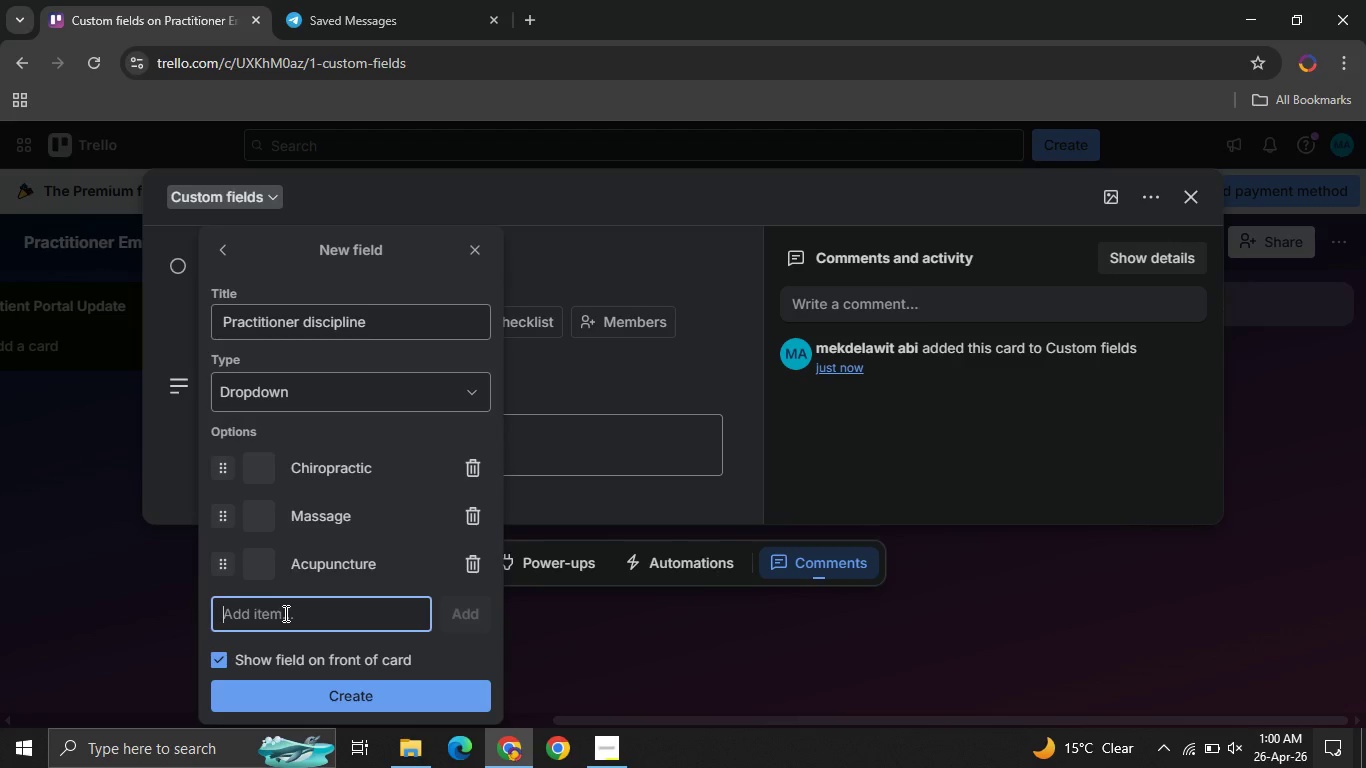 
left_click([284, 613])
 